 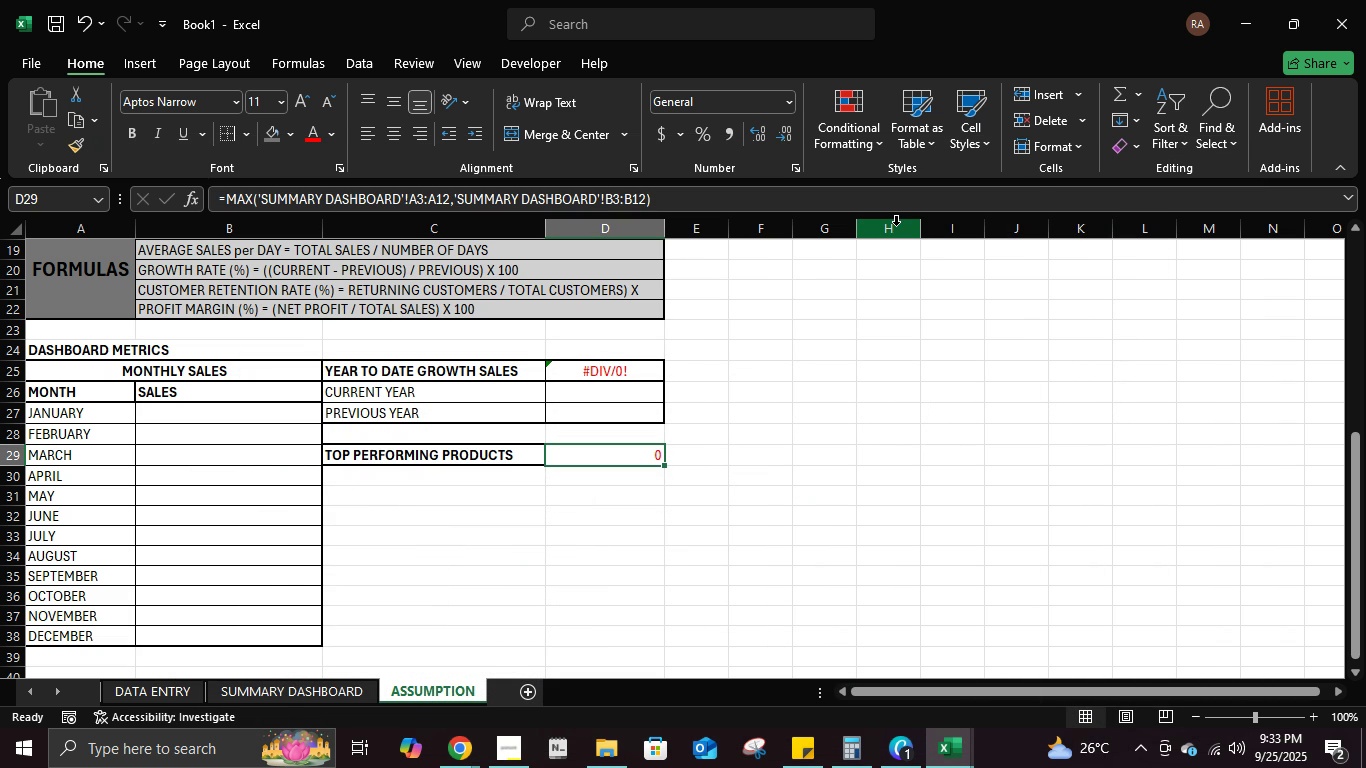 
scroll: coordinate [451, 451], scroll_direction: up, amount: 6.0
 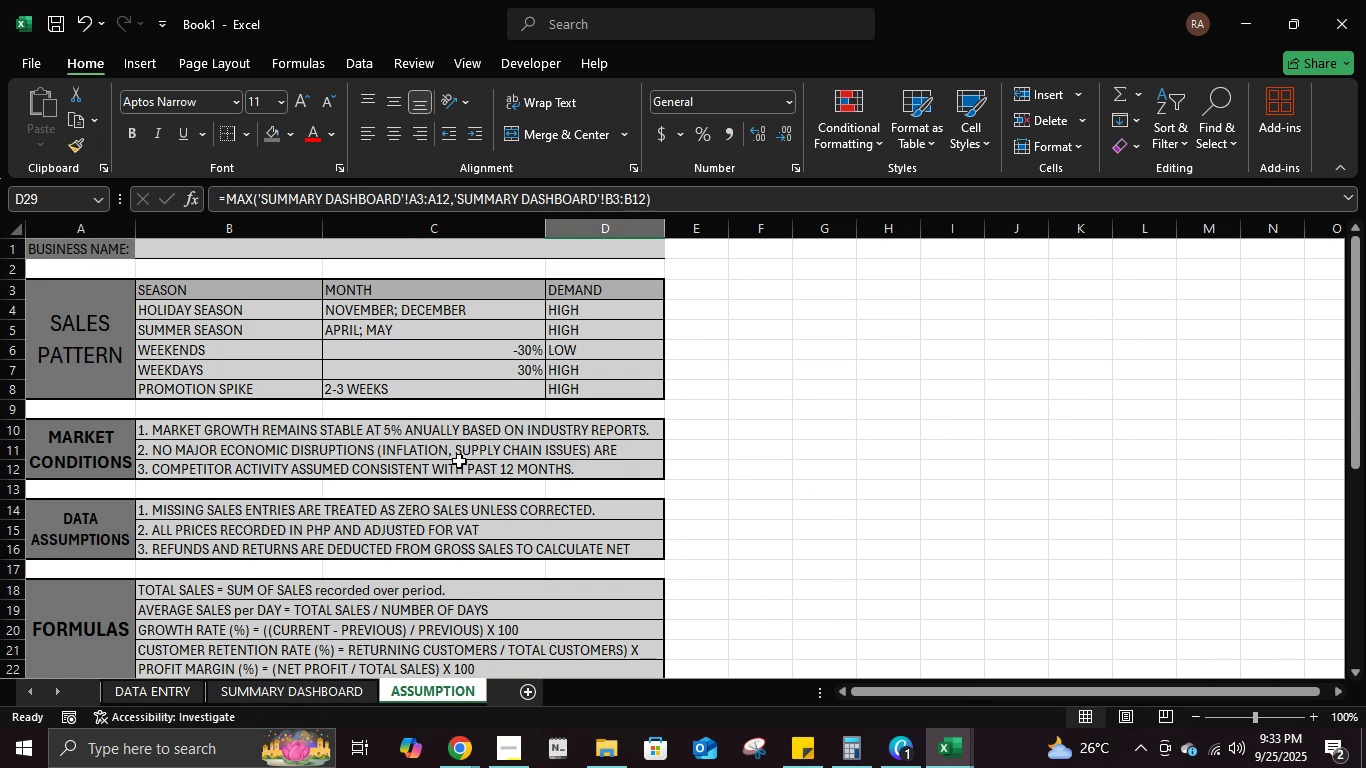 
scroll: coordinate [471, 468], scroll_direction: down, amount: 6.0
 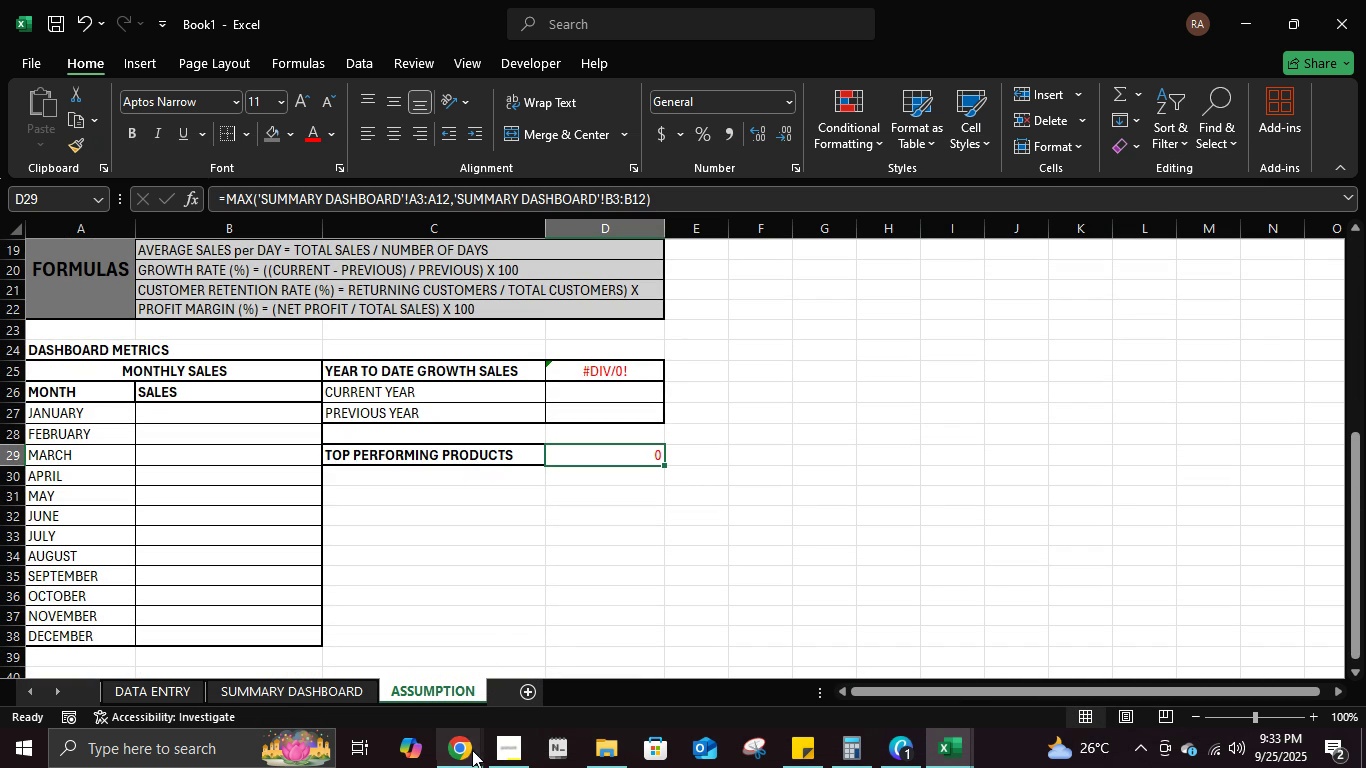 
left_click([473, 745])
 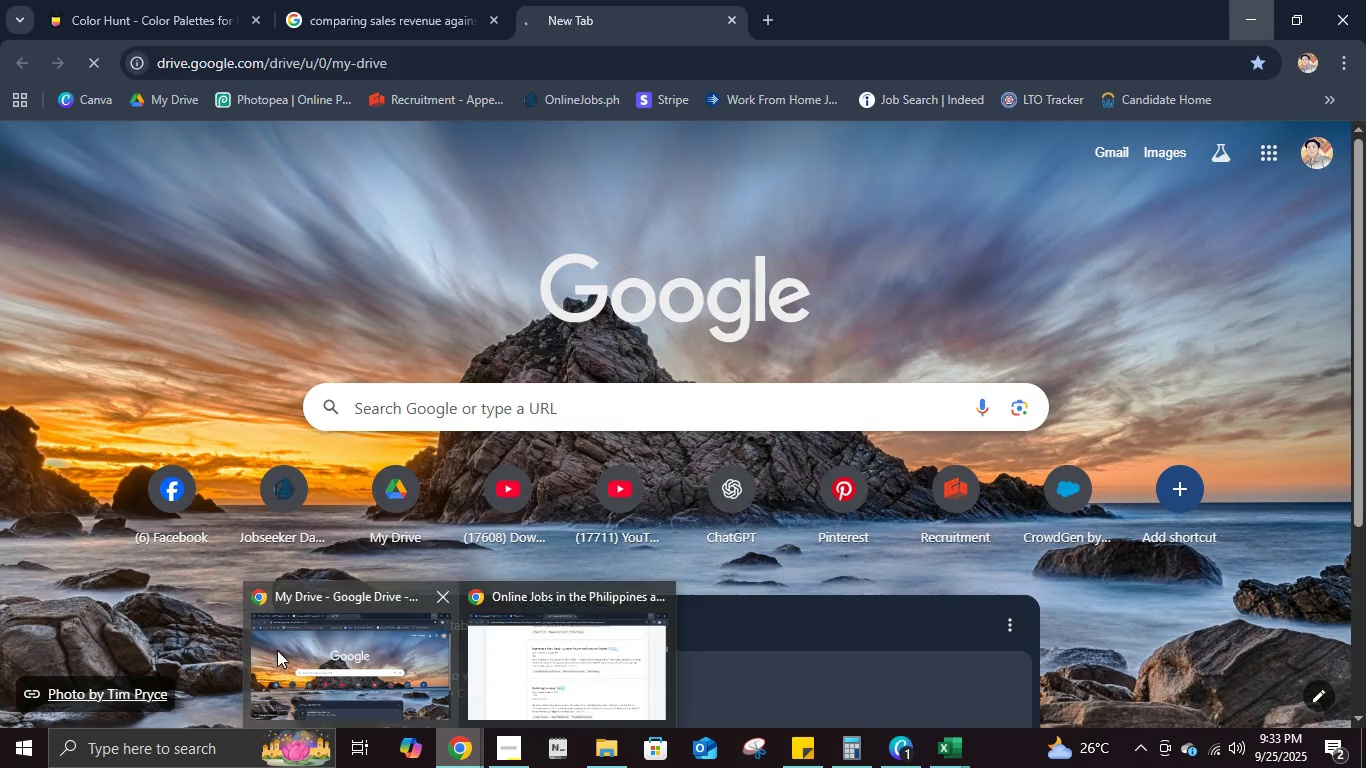 
left_click([285, 648])
 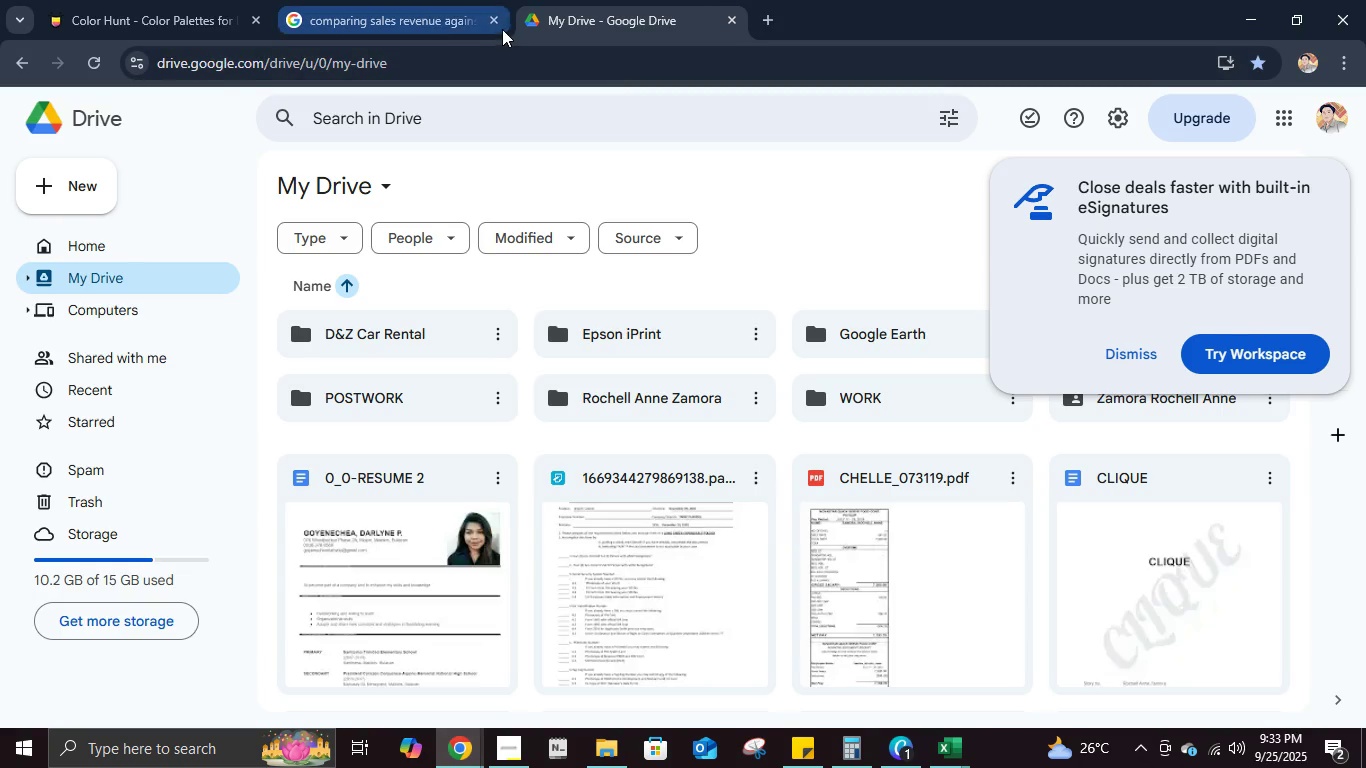 
left_click([447, 19])
 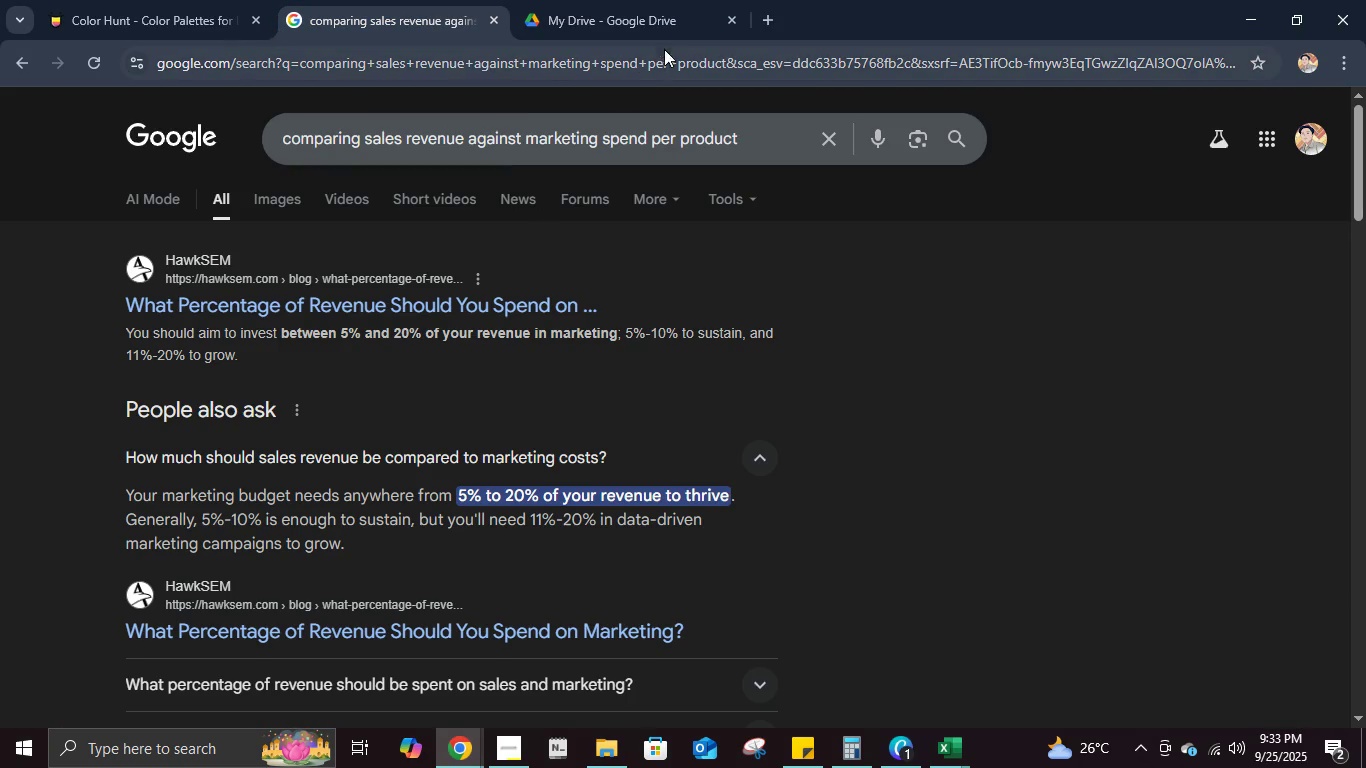 
left_click([637, 9])
 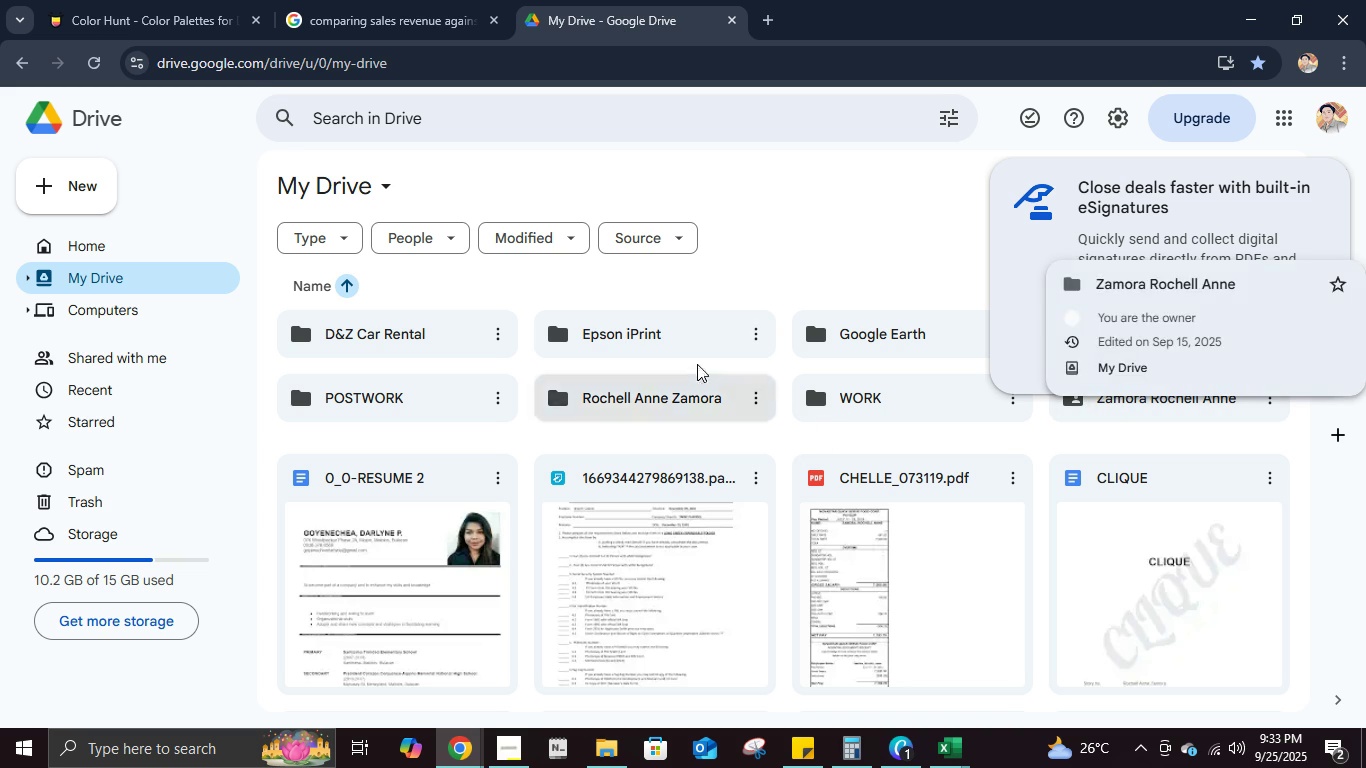 
double_click([456, 408])
 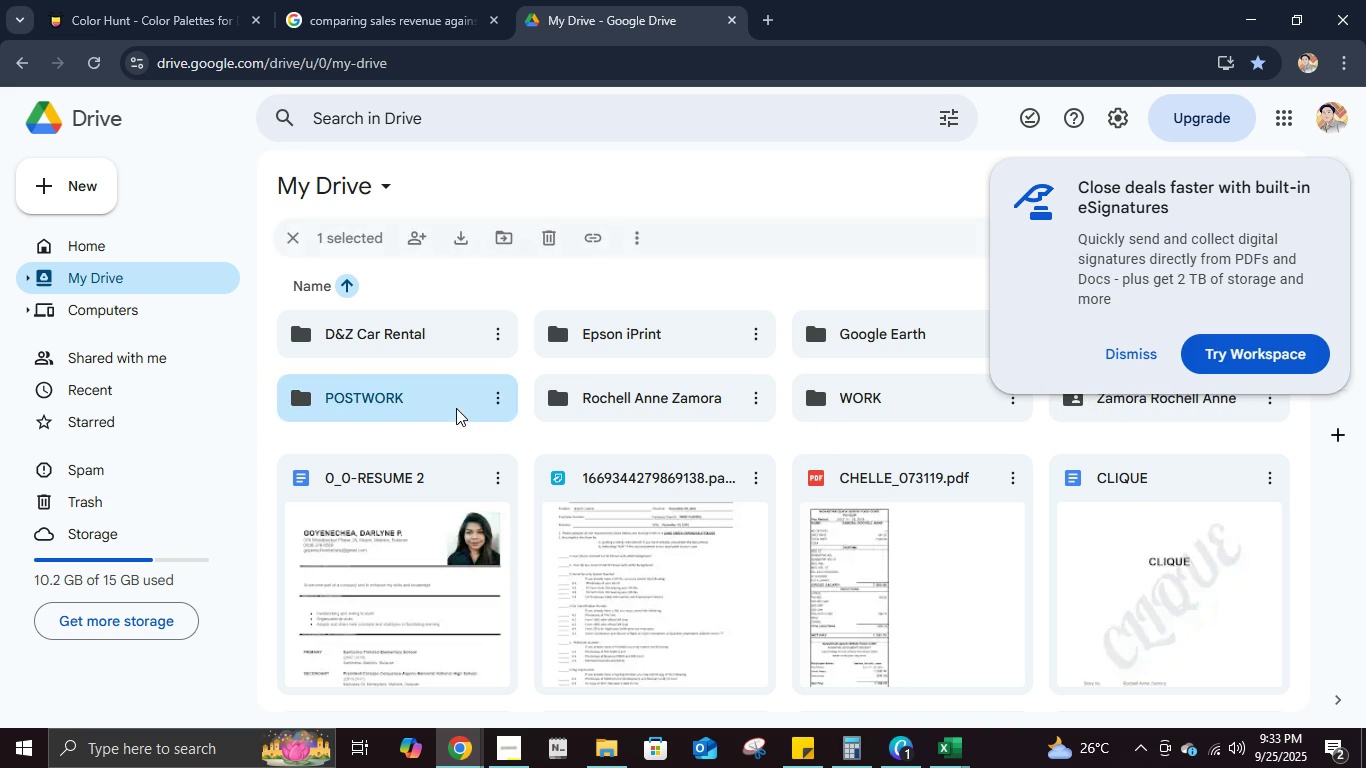 
triple_click([456, 408])
 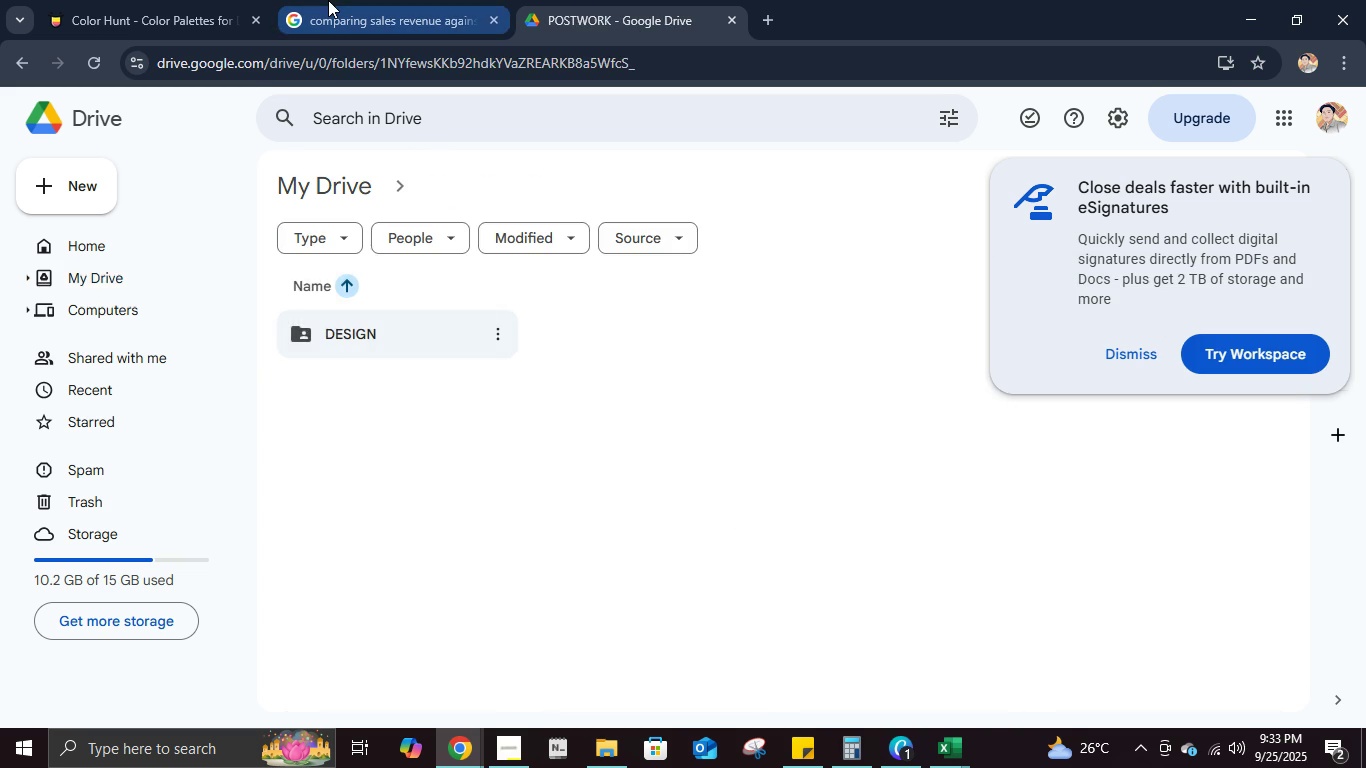 
left_click([328, 0])
 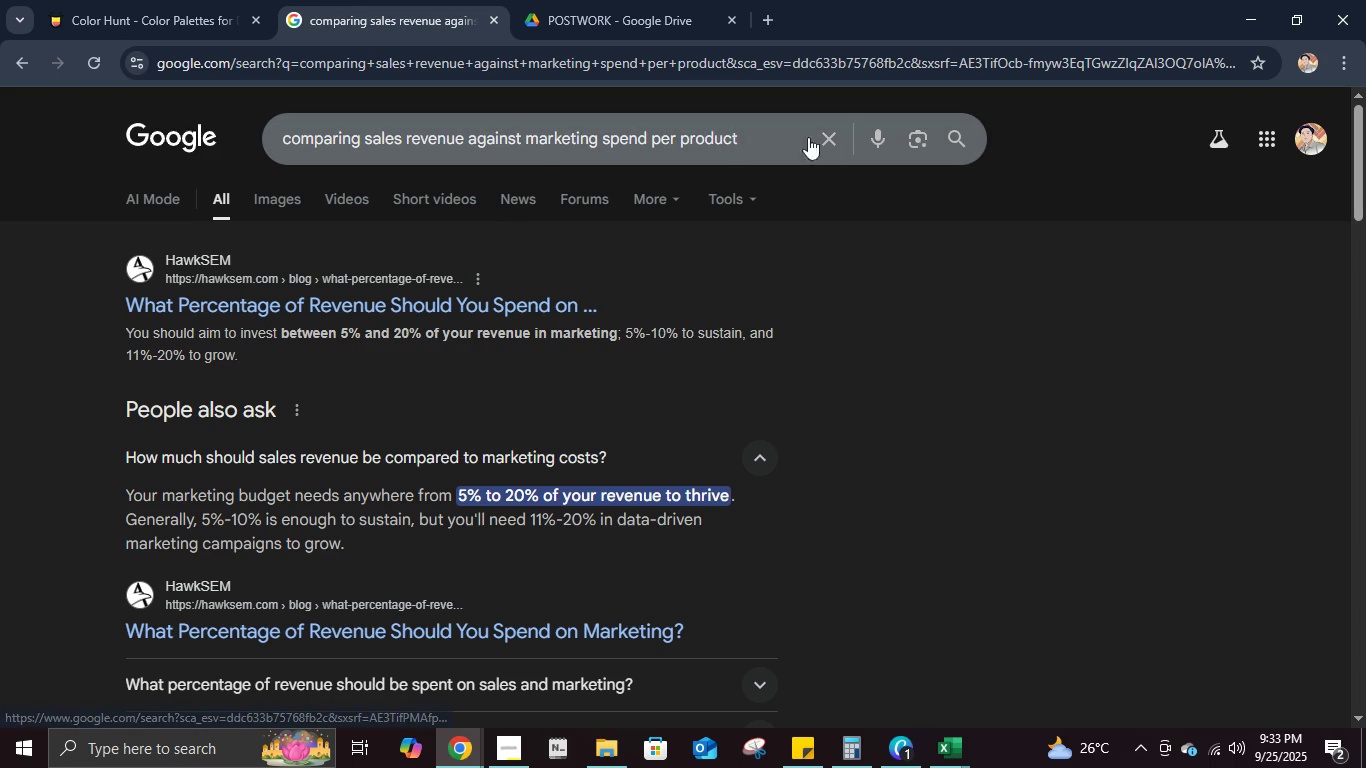 
left_click([834, 137])
 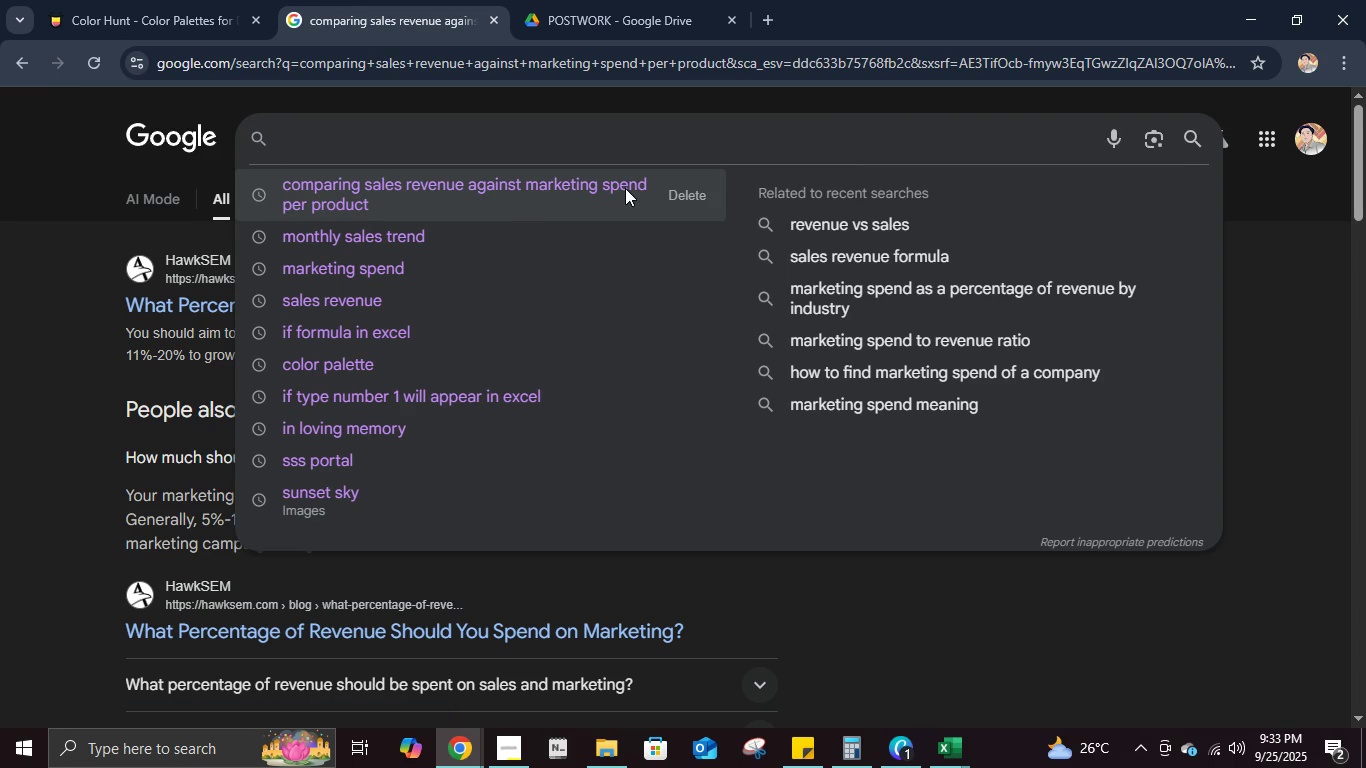 
type(excel gf)
key(Backspace)
type(ormula for )
 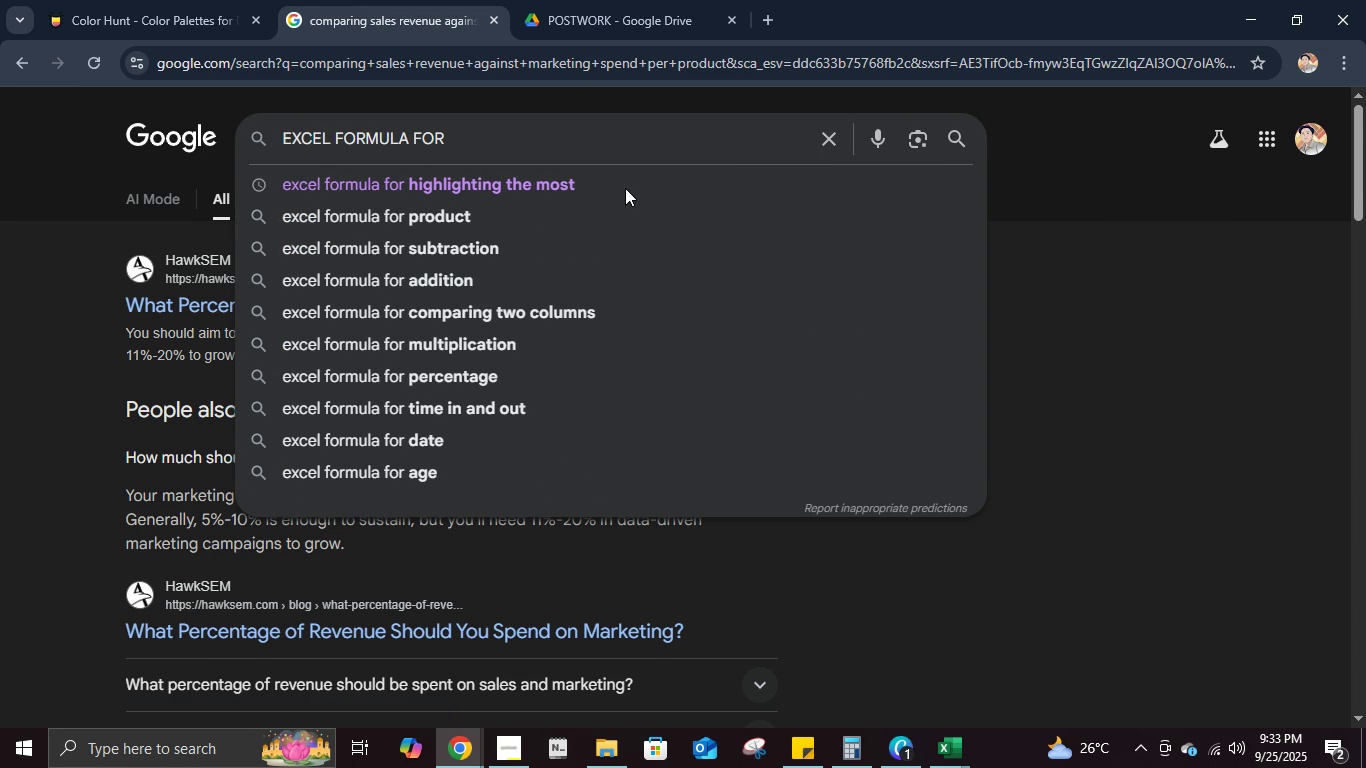 
key(ArrowDown)
 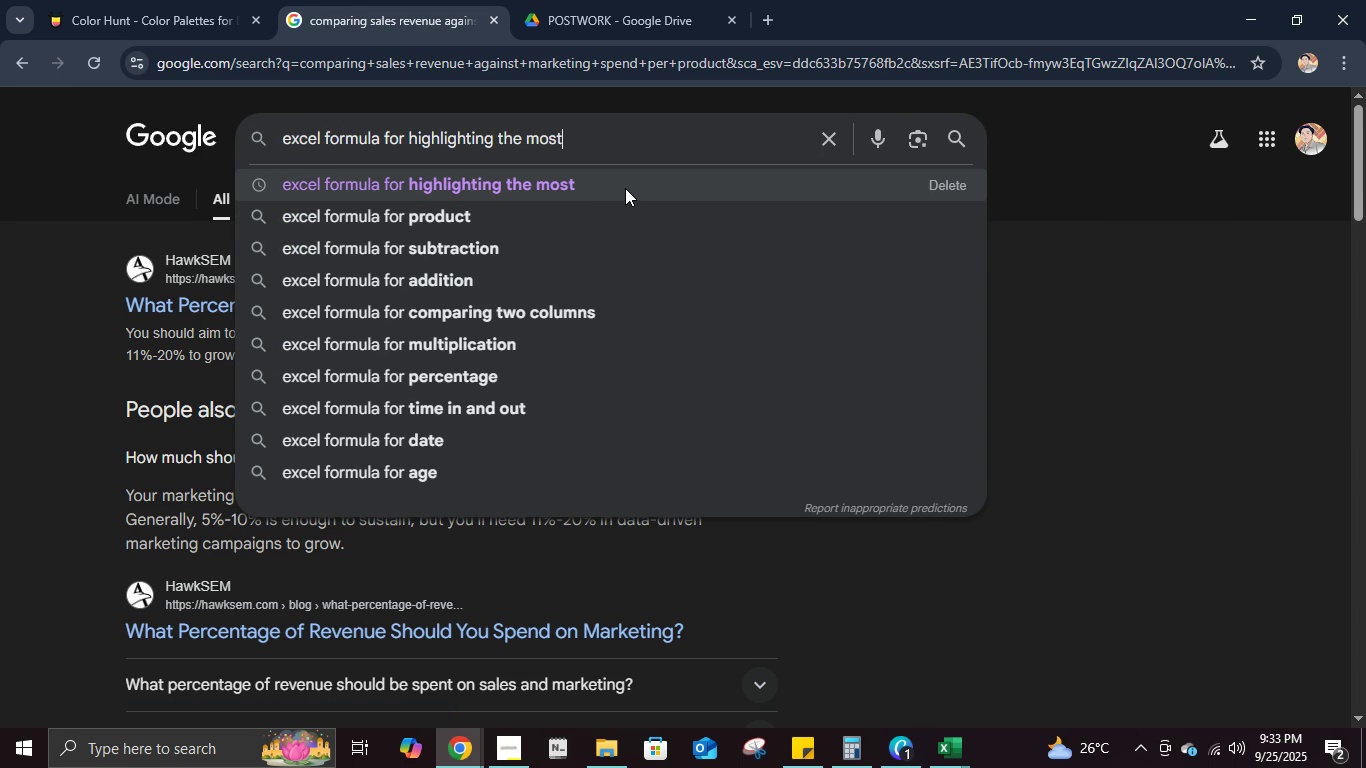 
type( and putting the )
 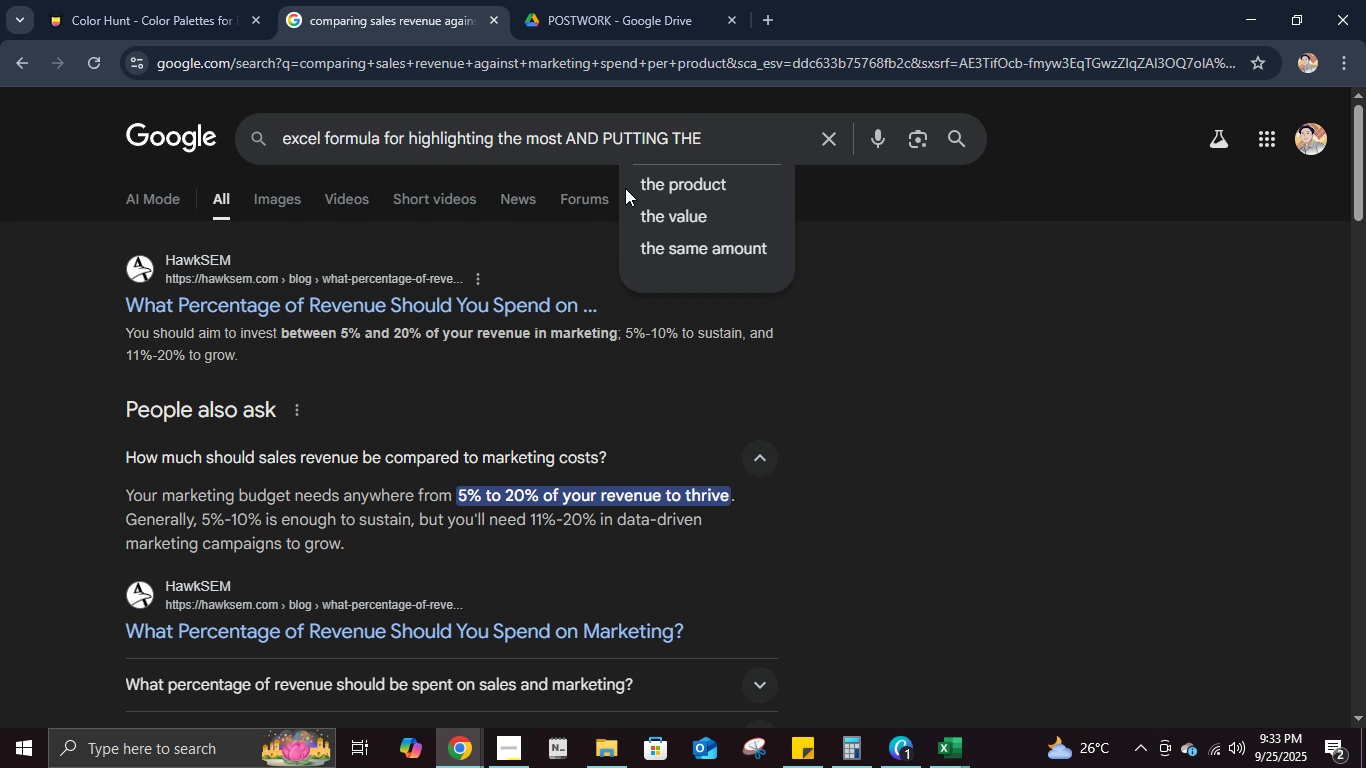 
key(ArrowDown)
 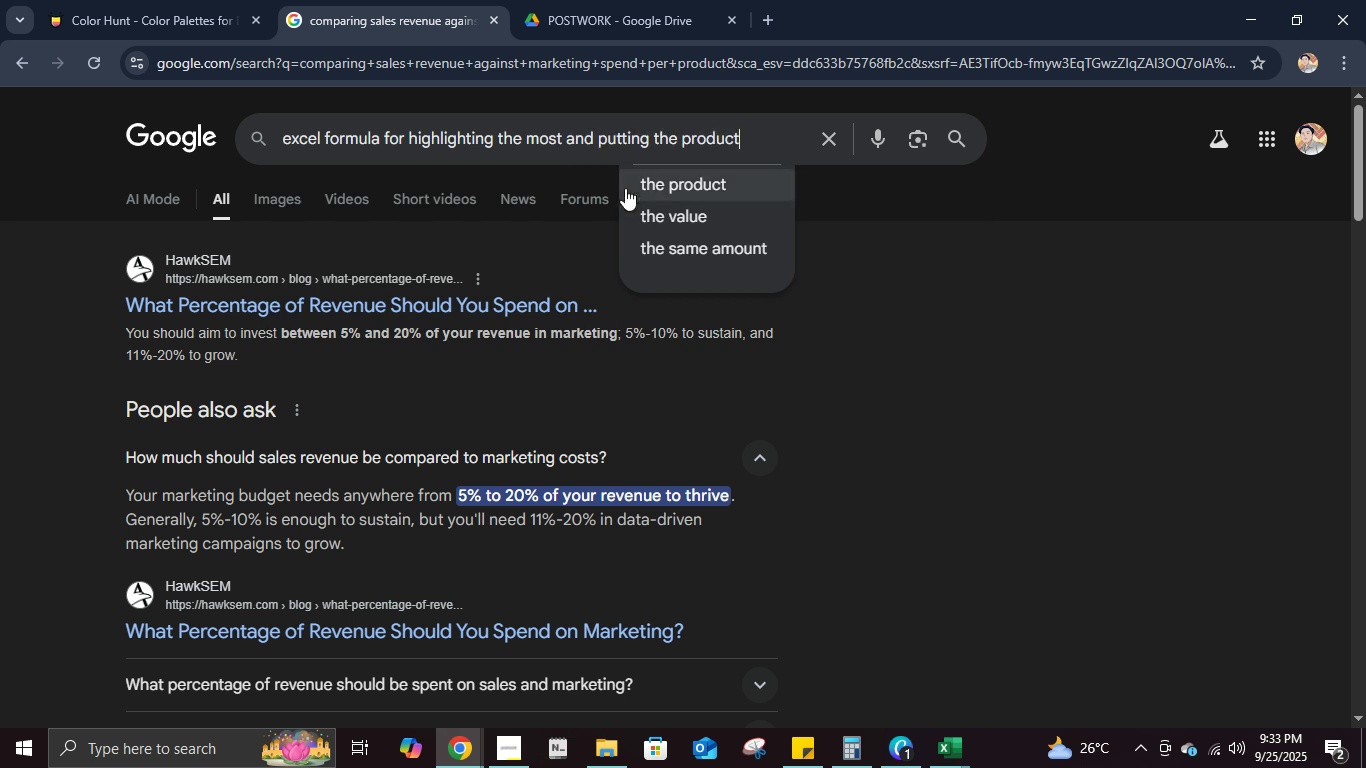 
key(Enter)
 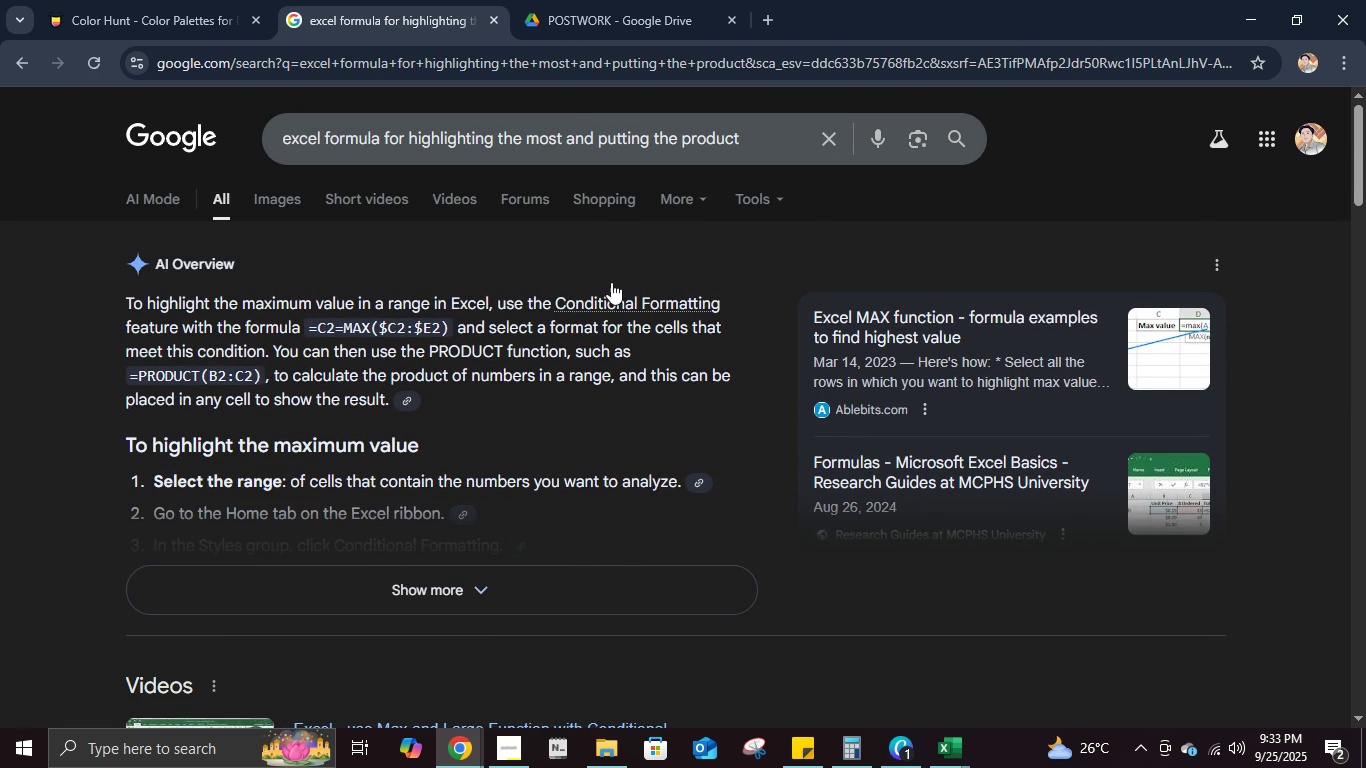 
wait(10.78)
 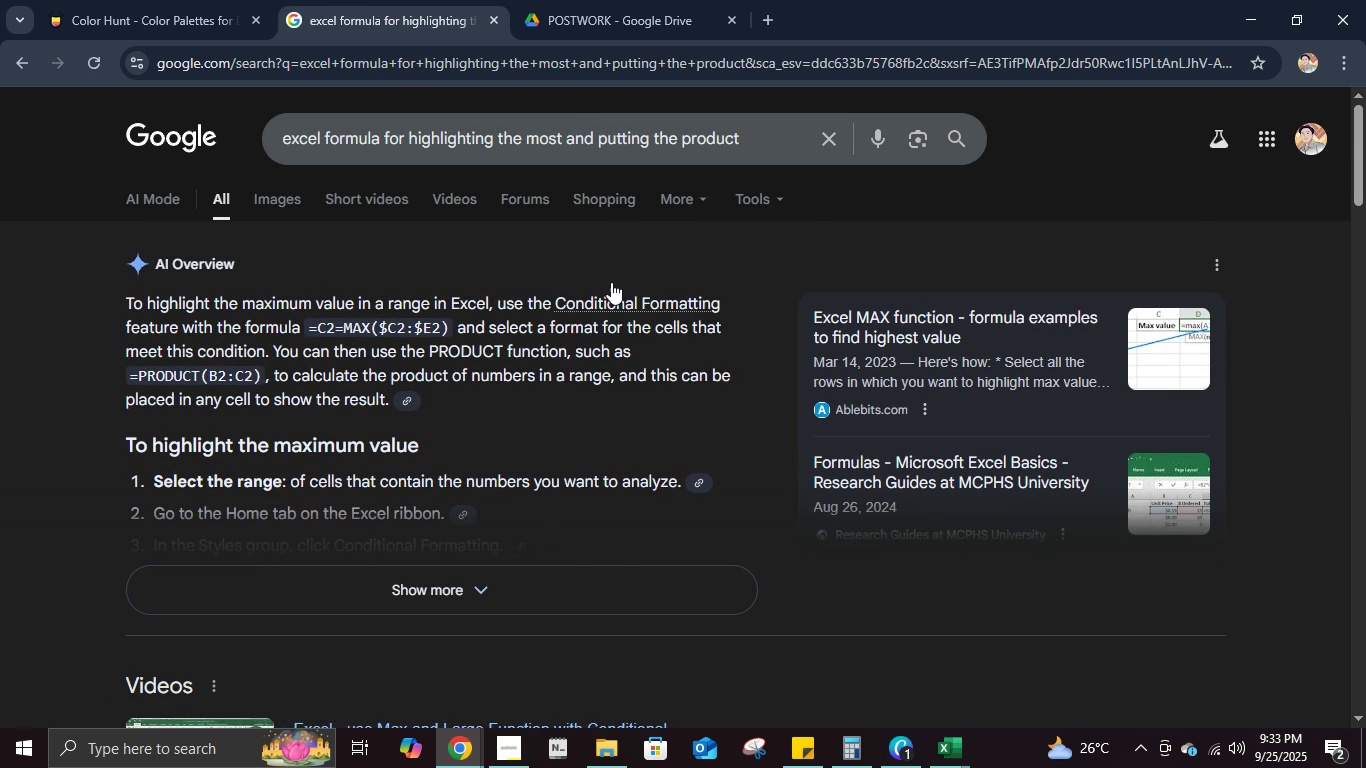 
left_click([473, 577])
 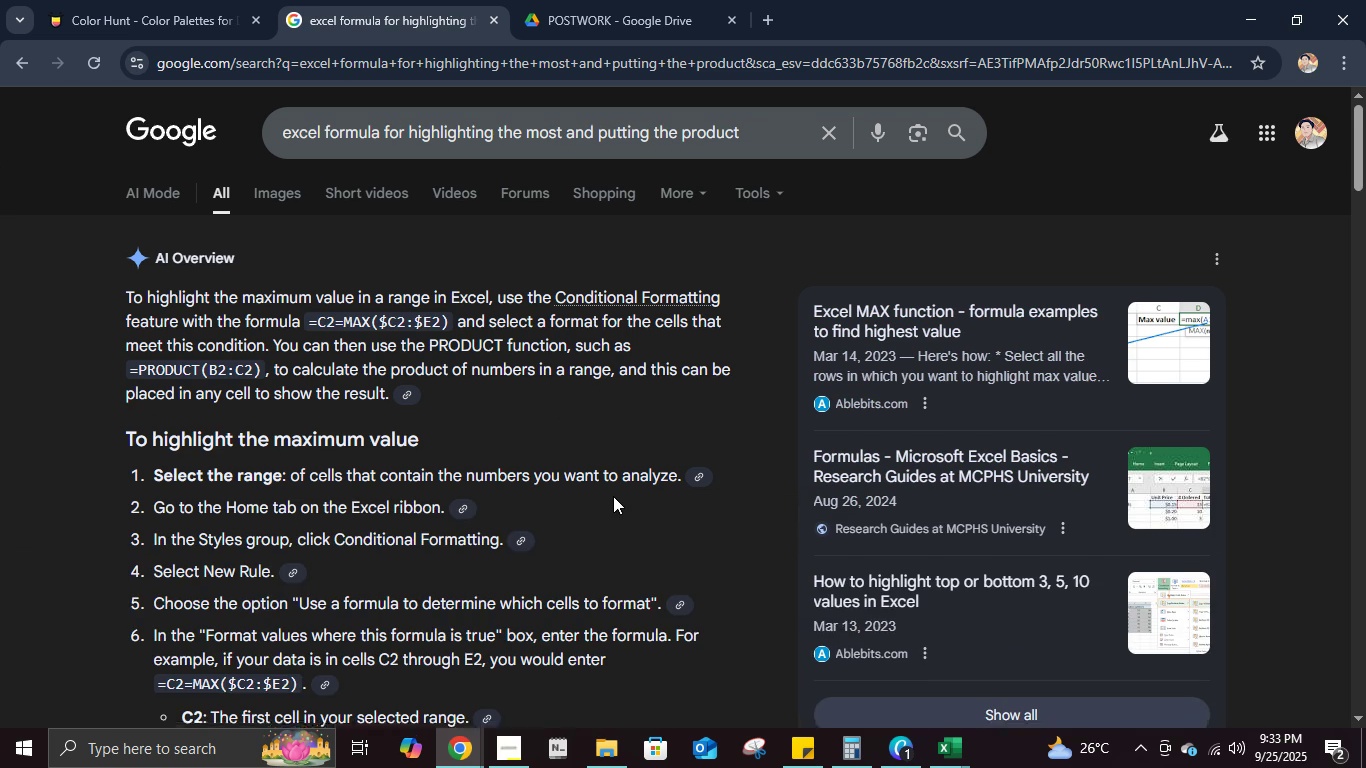 
scroll: coordinate [613, 496], scroll_direction: down, amount: 3.0
 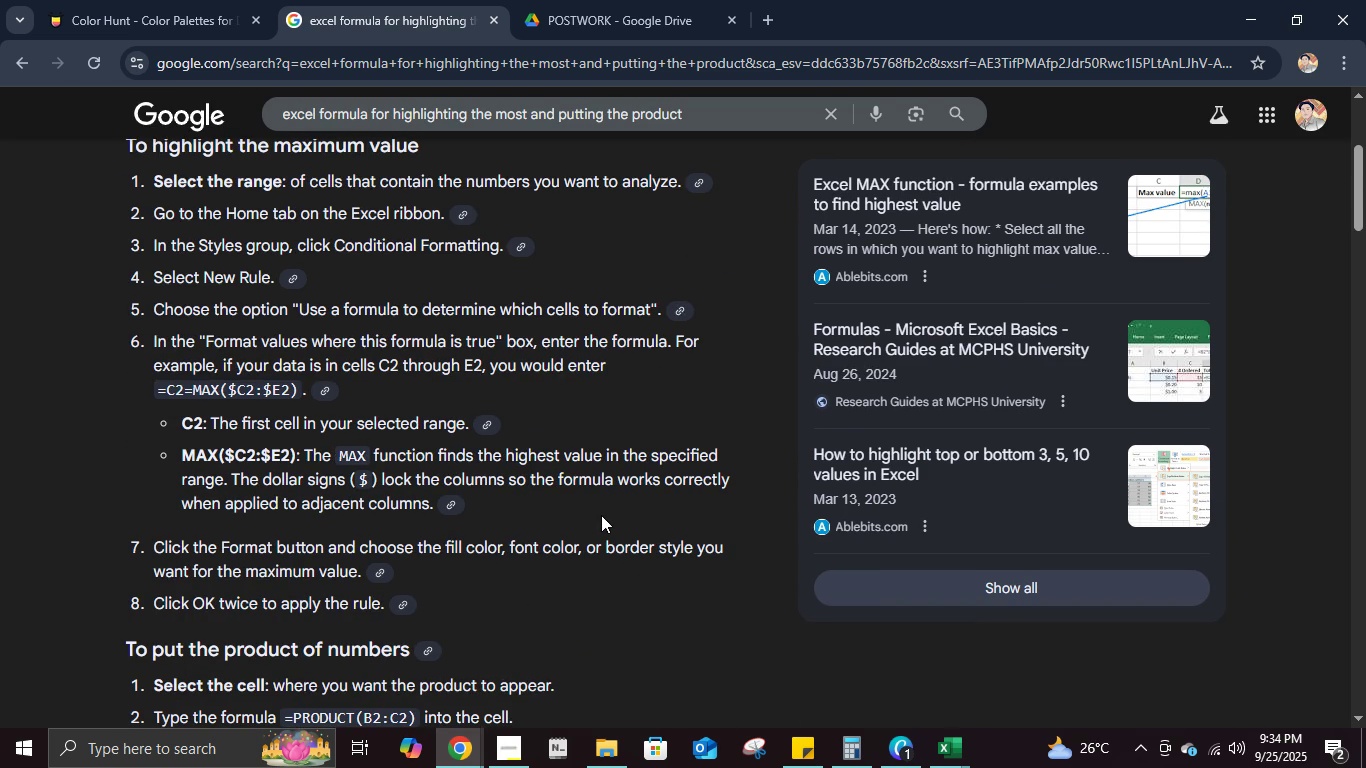 
scroll: coordinate [602, 510], scroll_direction: up, amount: 4.0
 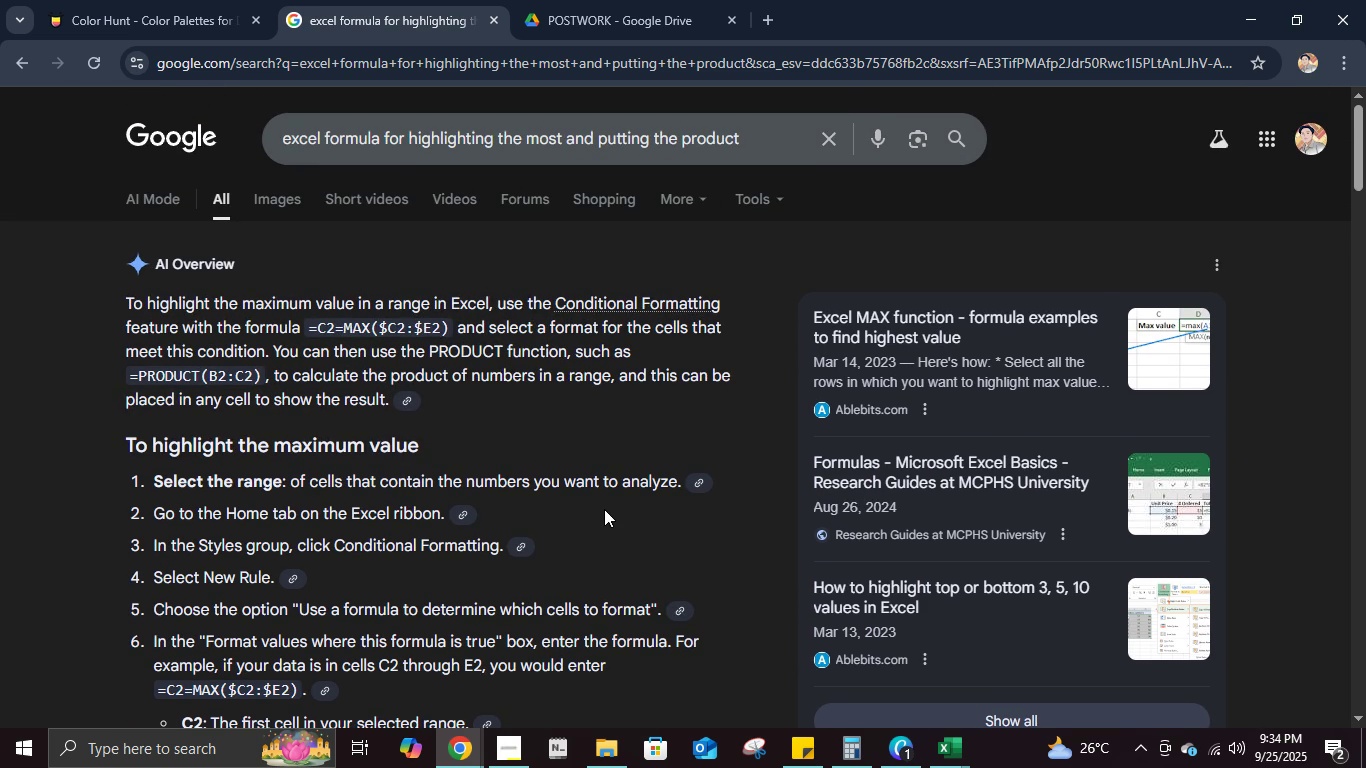 
scroll: coordinate [599, 505], scroll_direction: down, amount: 9.0
 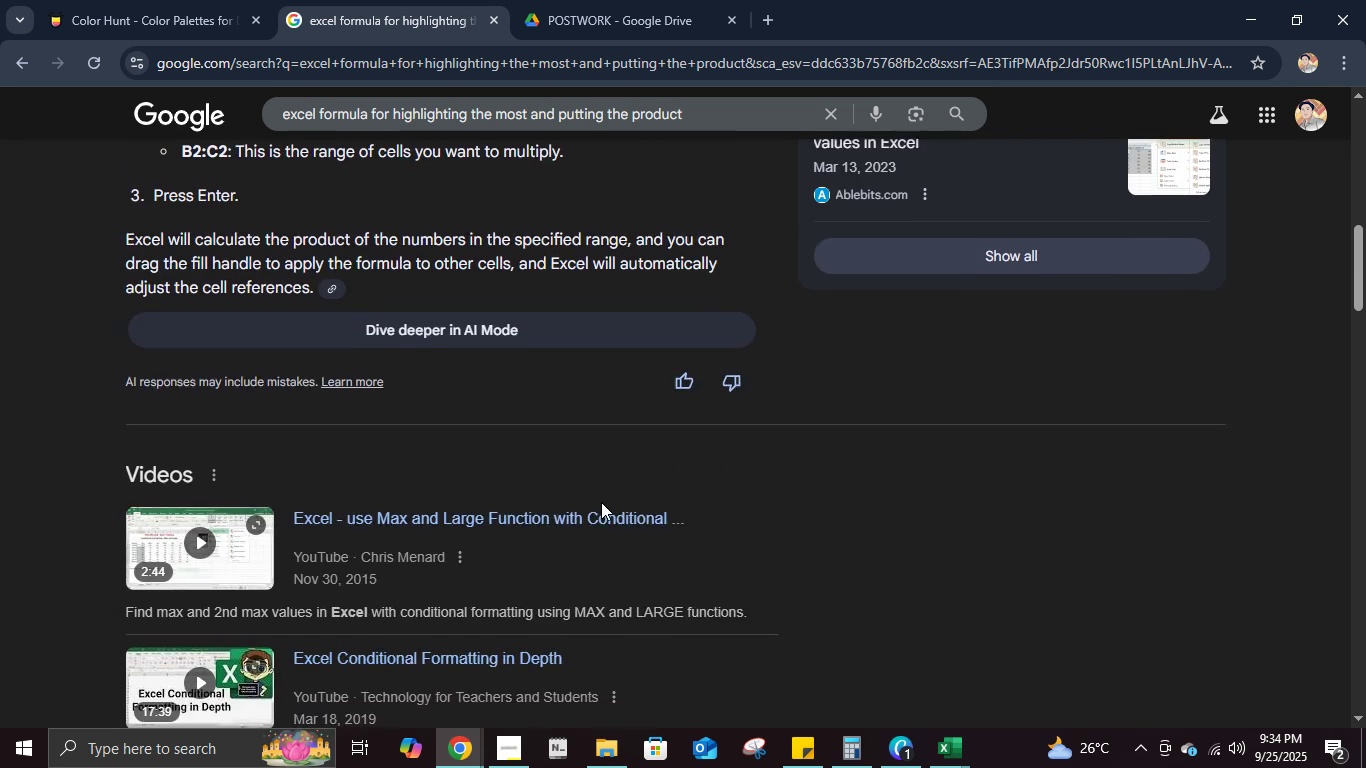 
scroll: coordinate [601, 500], scroll_direction: up, amount: 12.0
 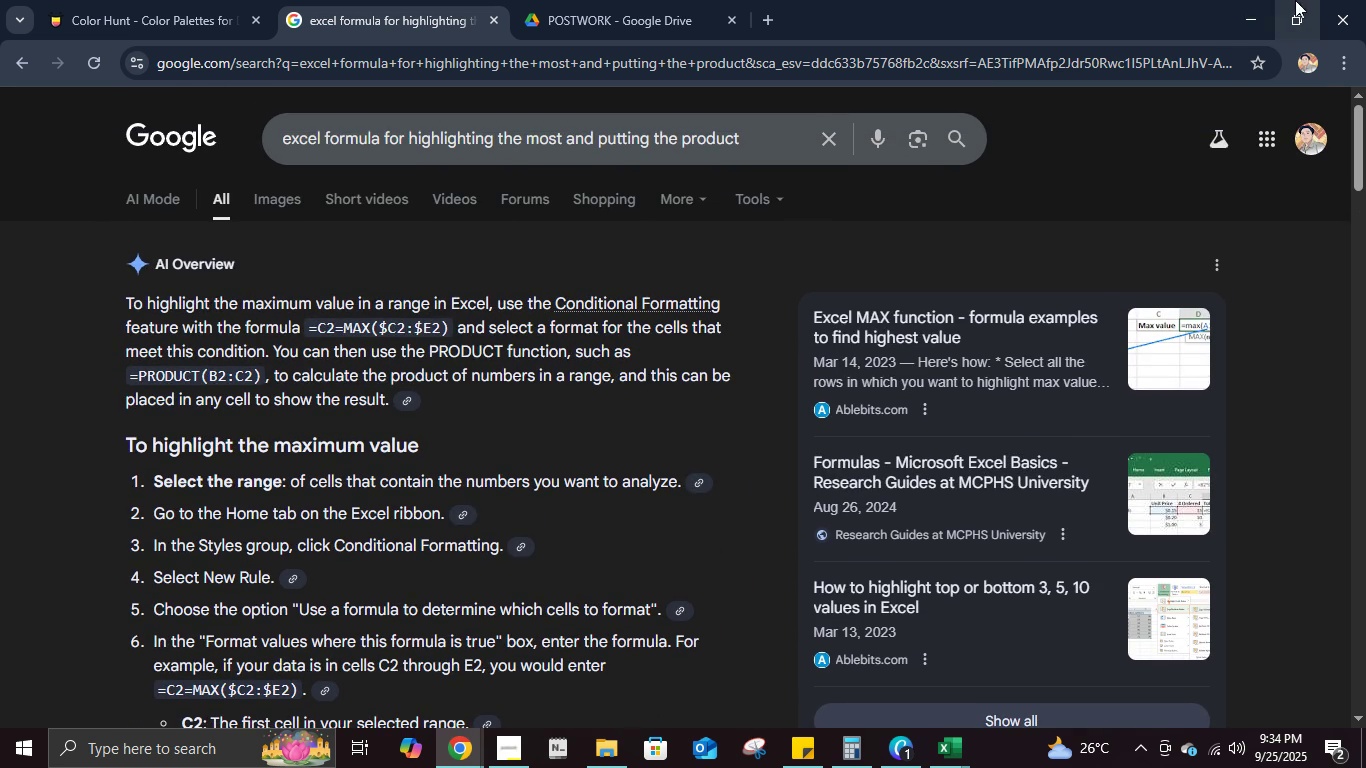 
left_click([1248, 0])
 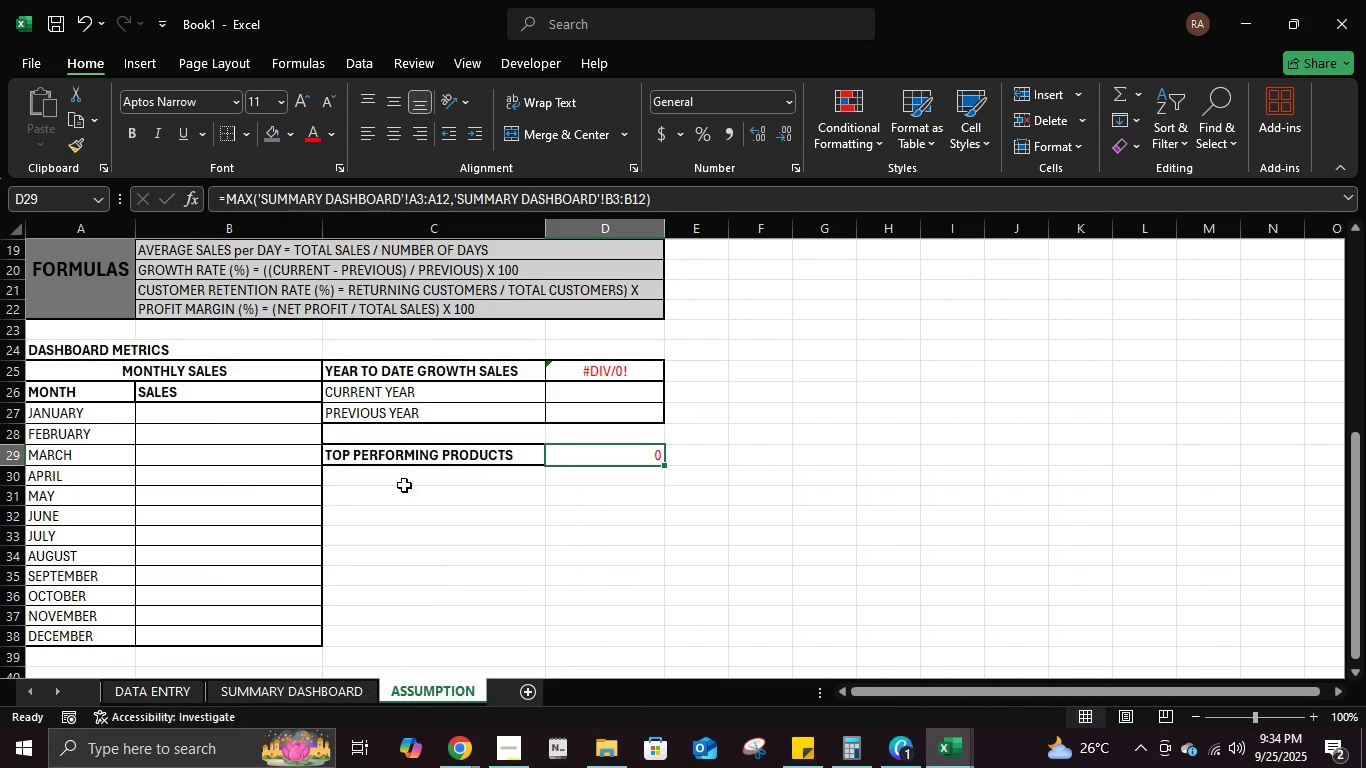 
left_click([488, 481])
 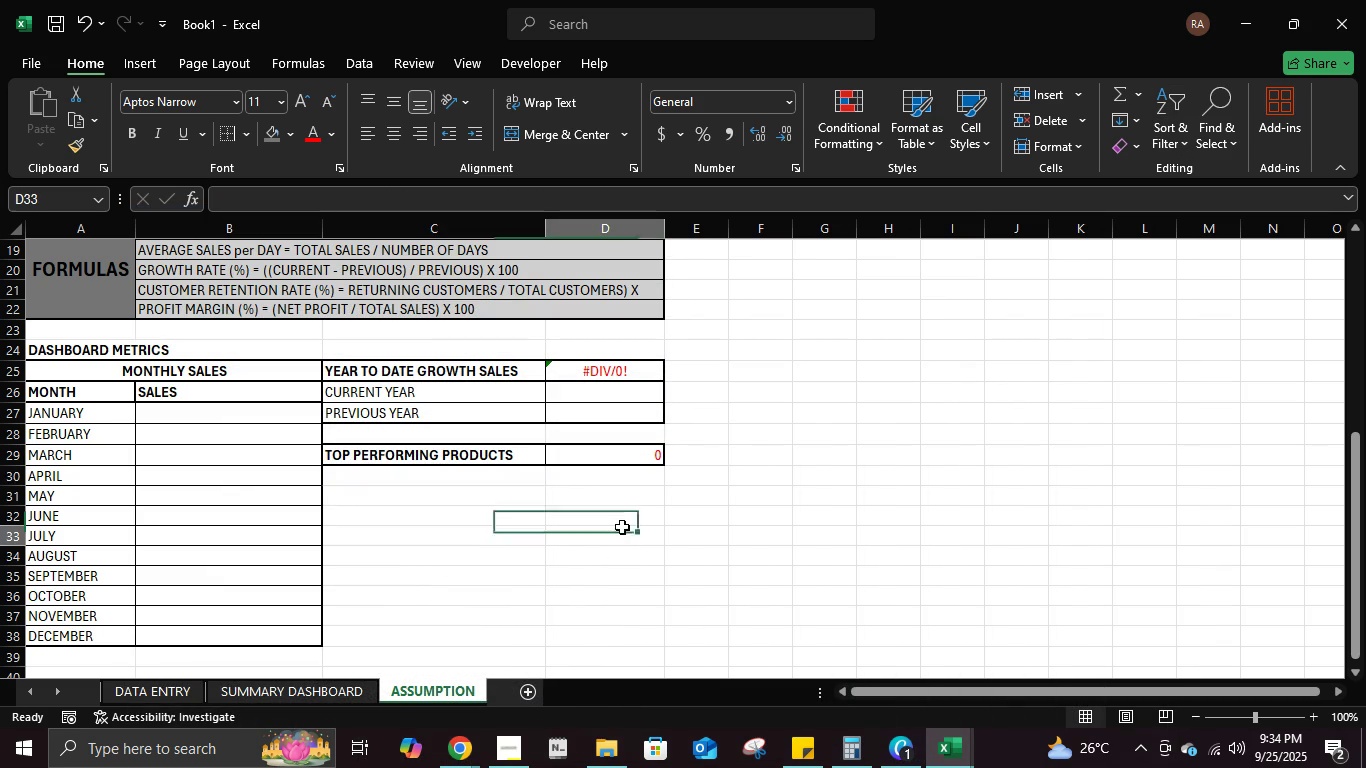 
left_click([622, 527])
 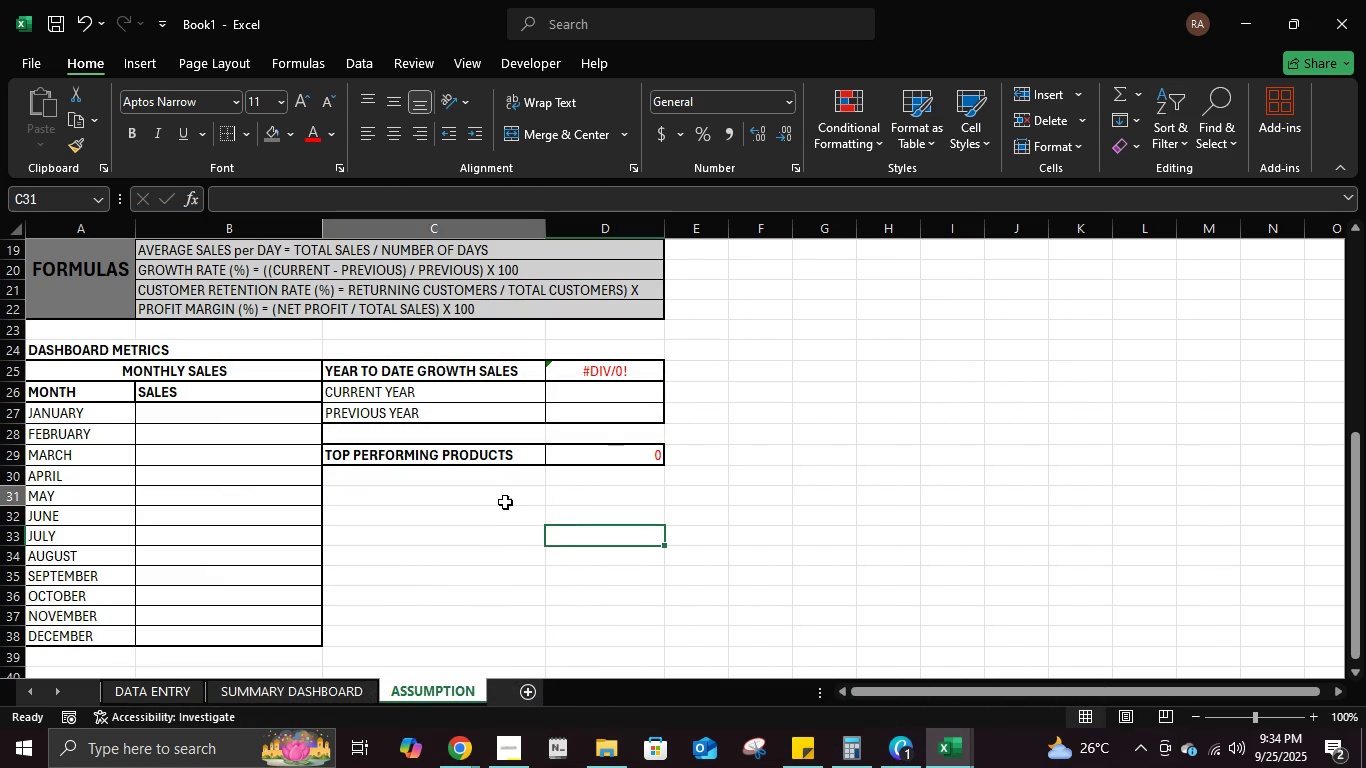 
left_click([505, 502])
 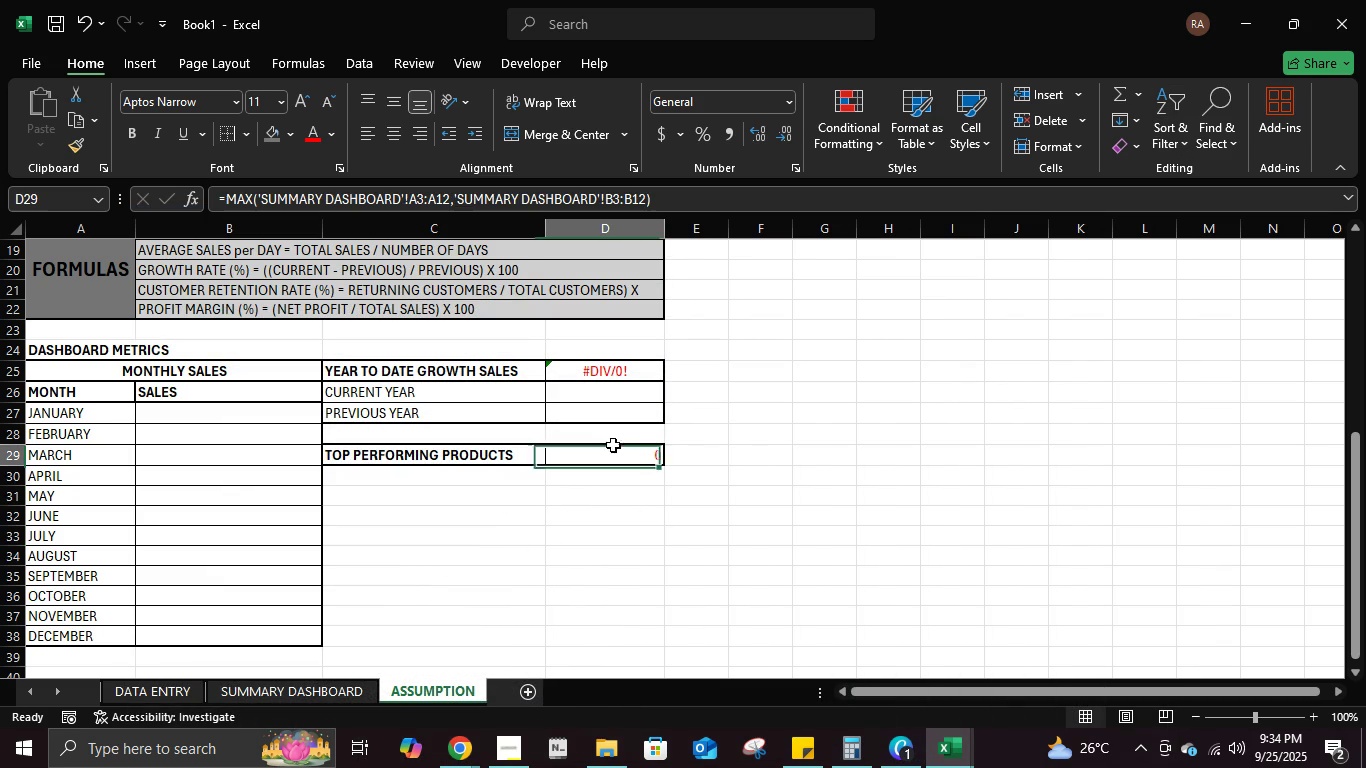 
left_click([613, 445])
 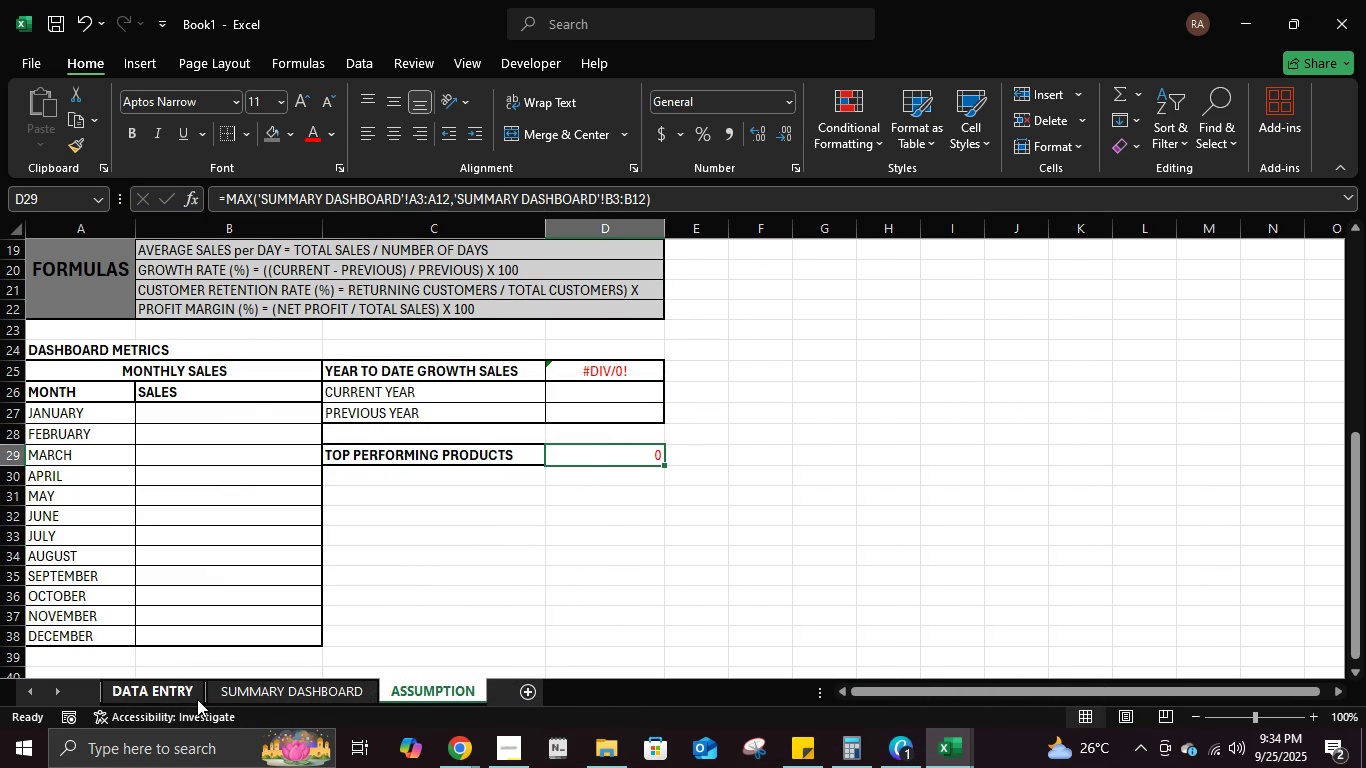 
left_click([189, 695])
 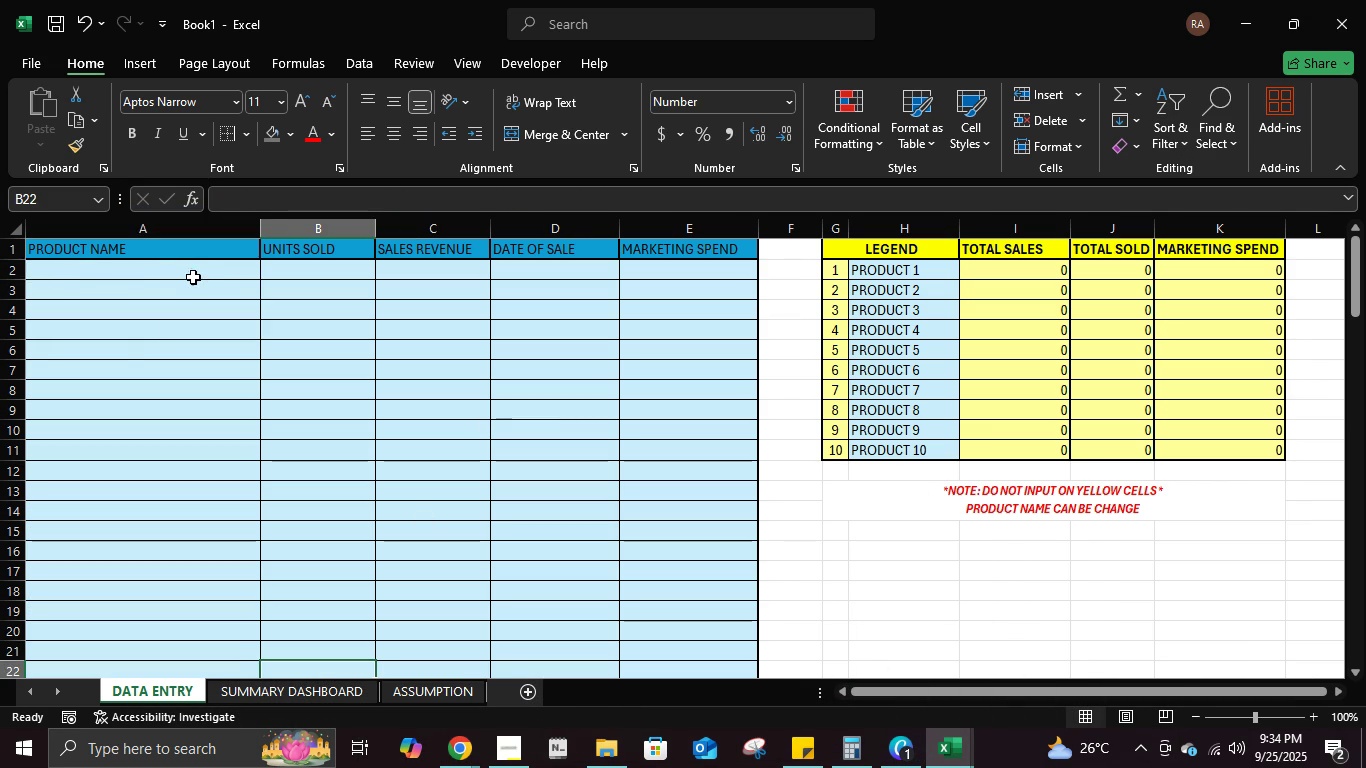 
left_click([190, 275])
 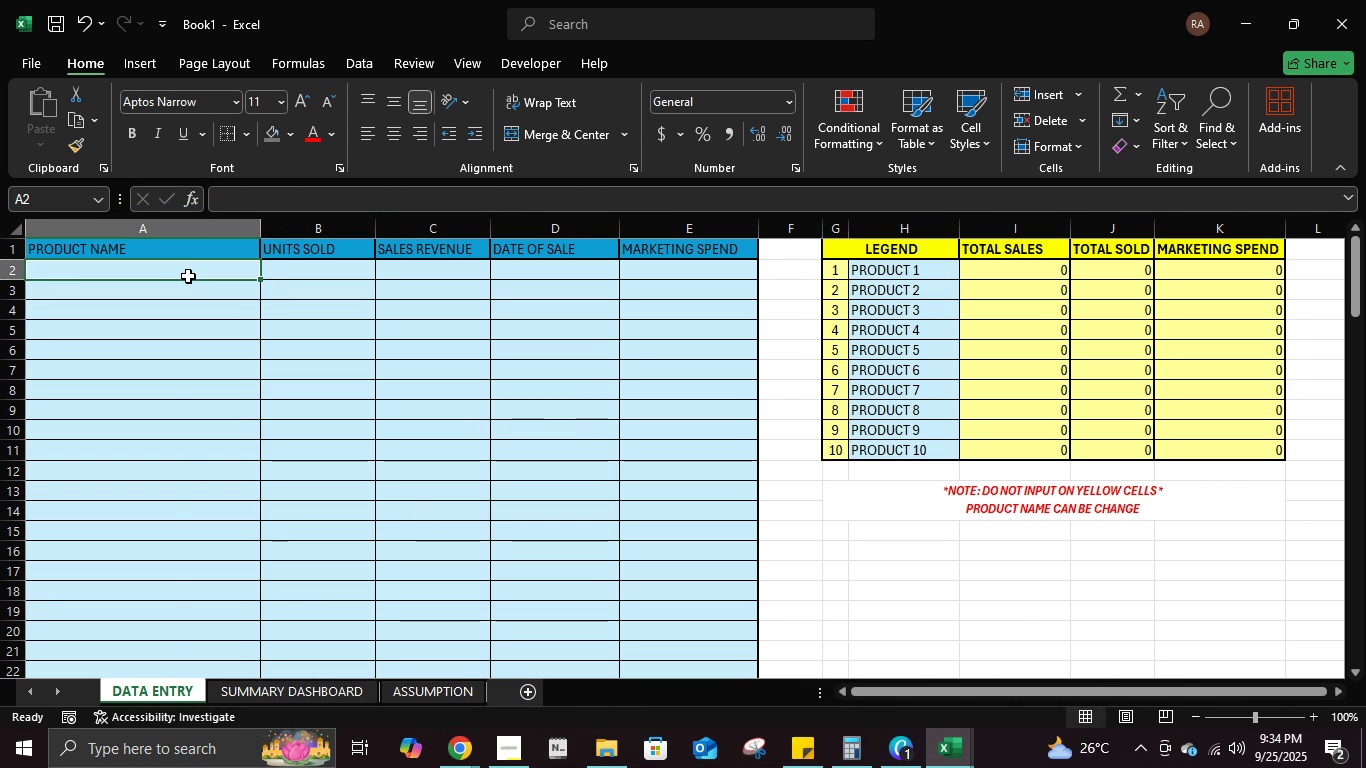 
type(product 3)
 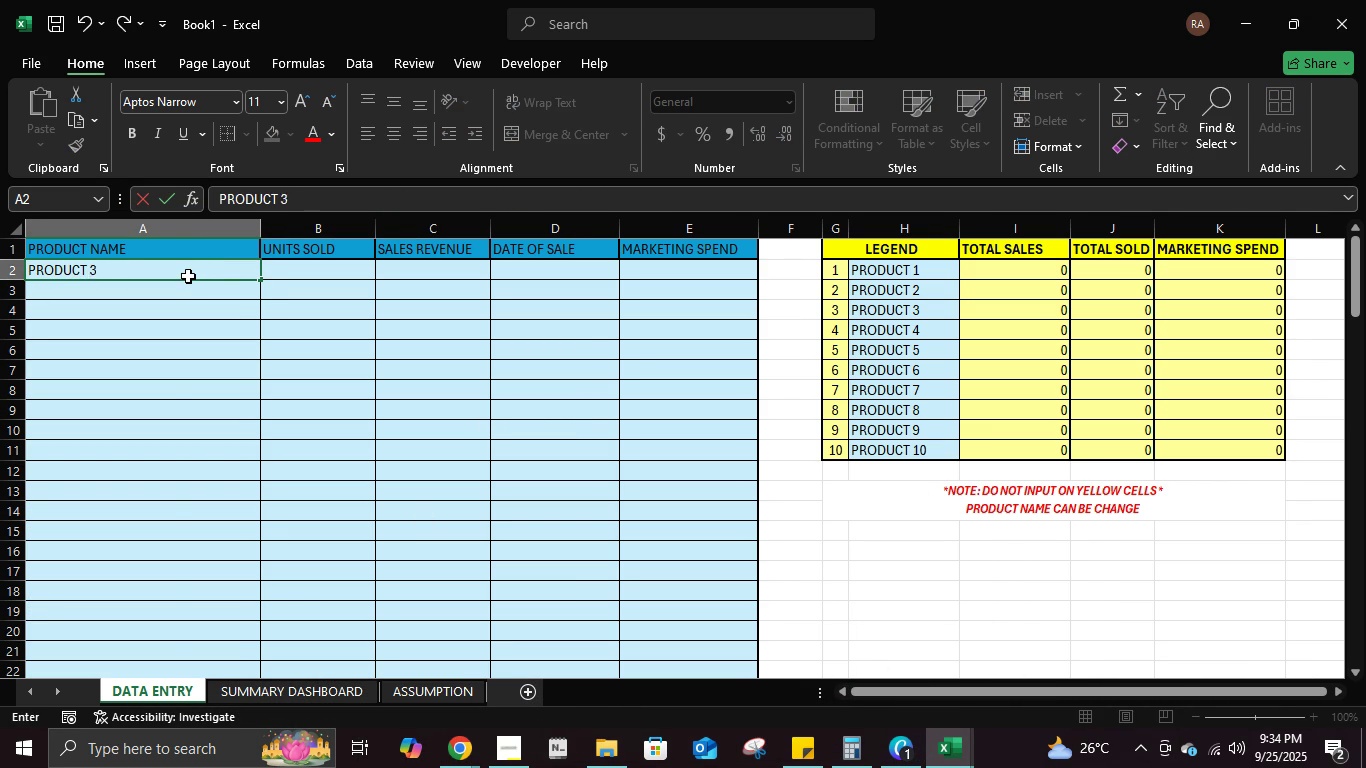 
key(Enter)
 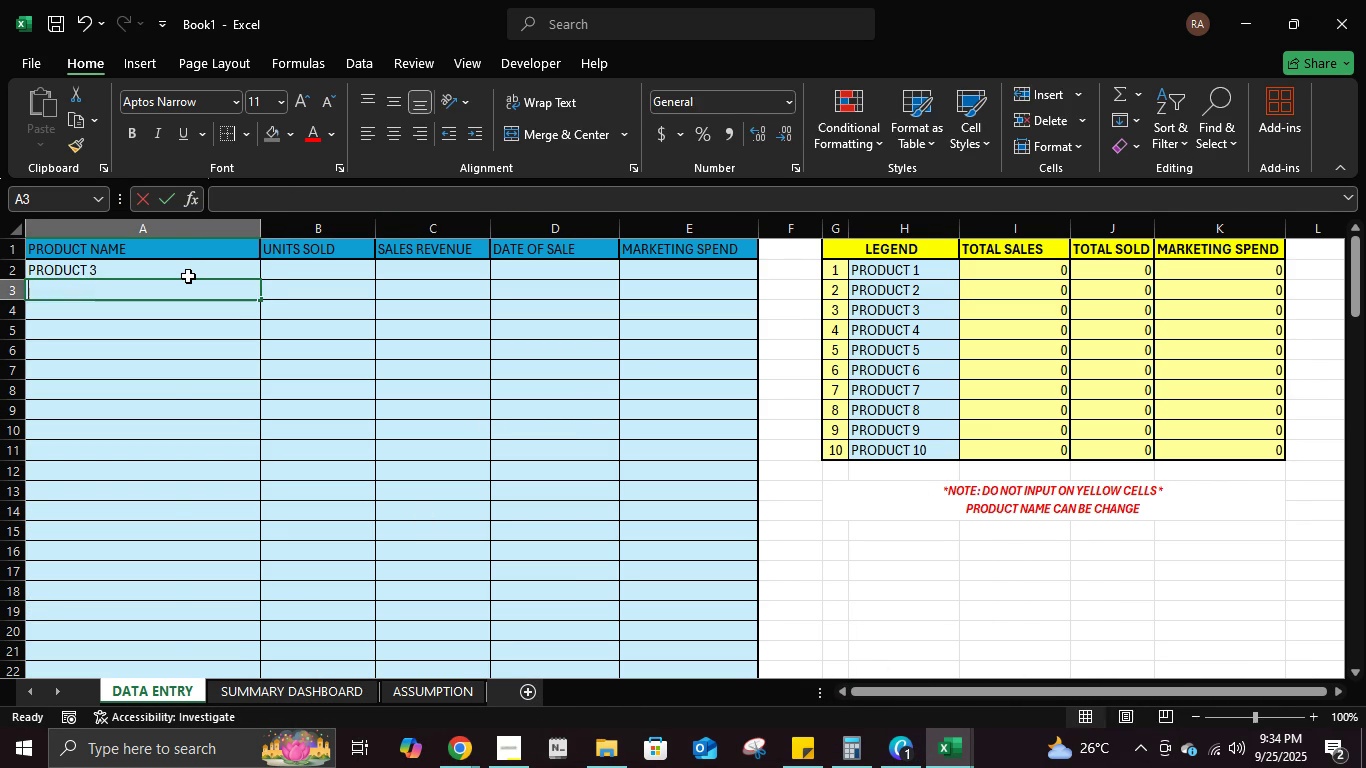 
type(product 4)
 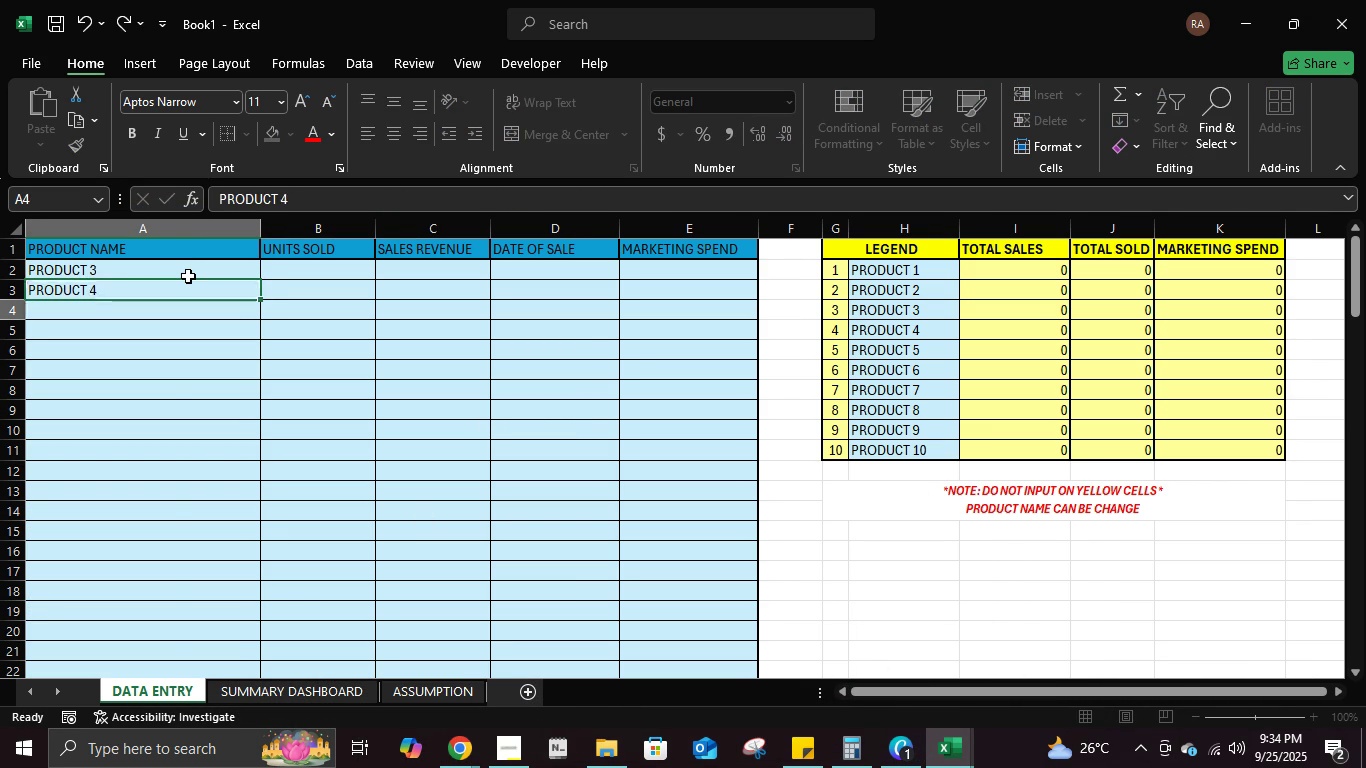 
key(Enter)
 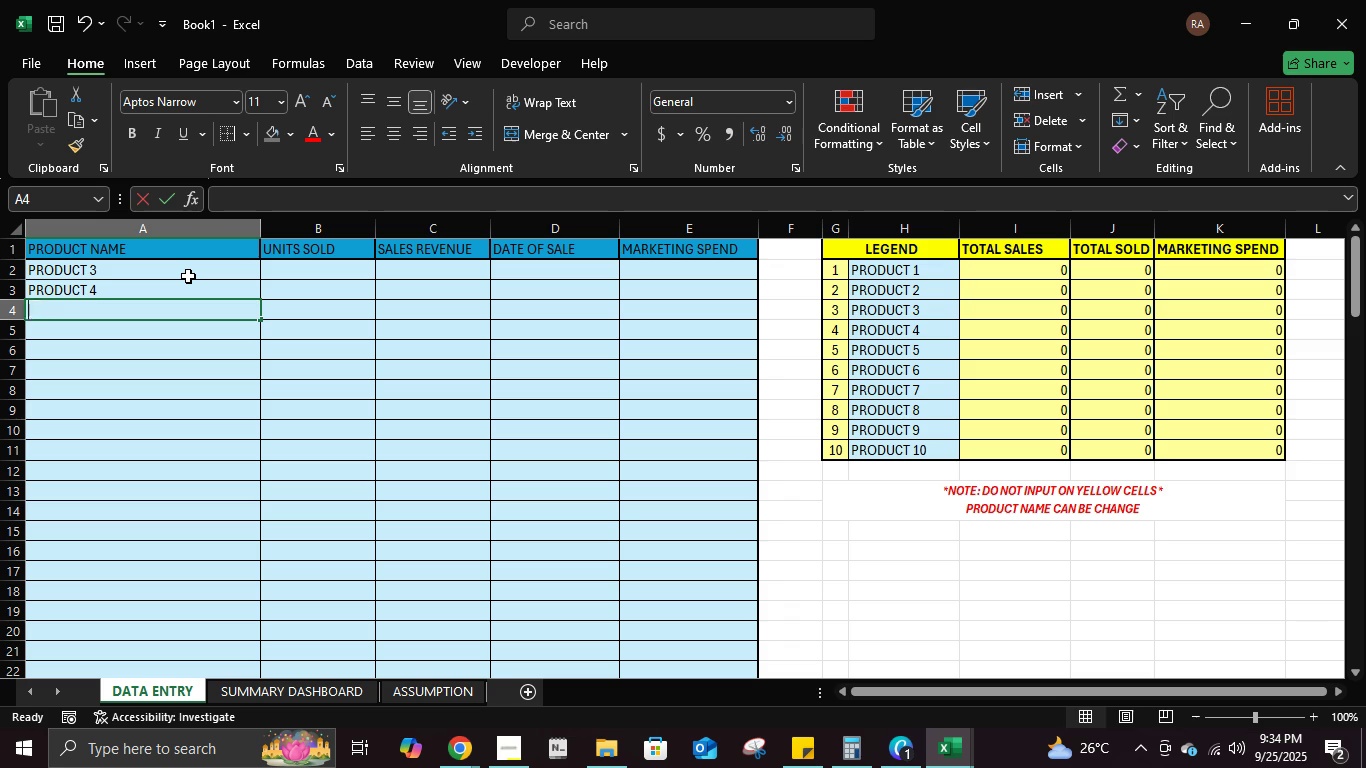 
type(product 1)
 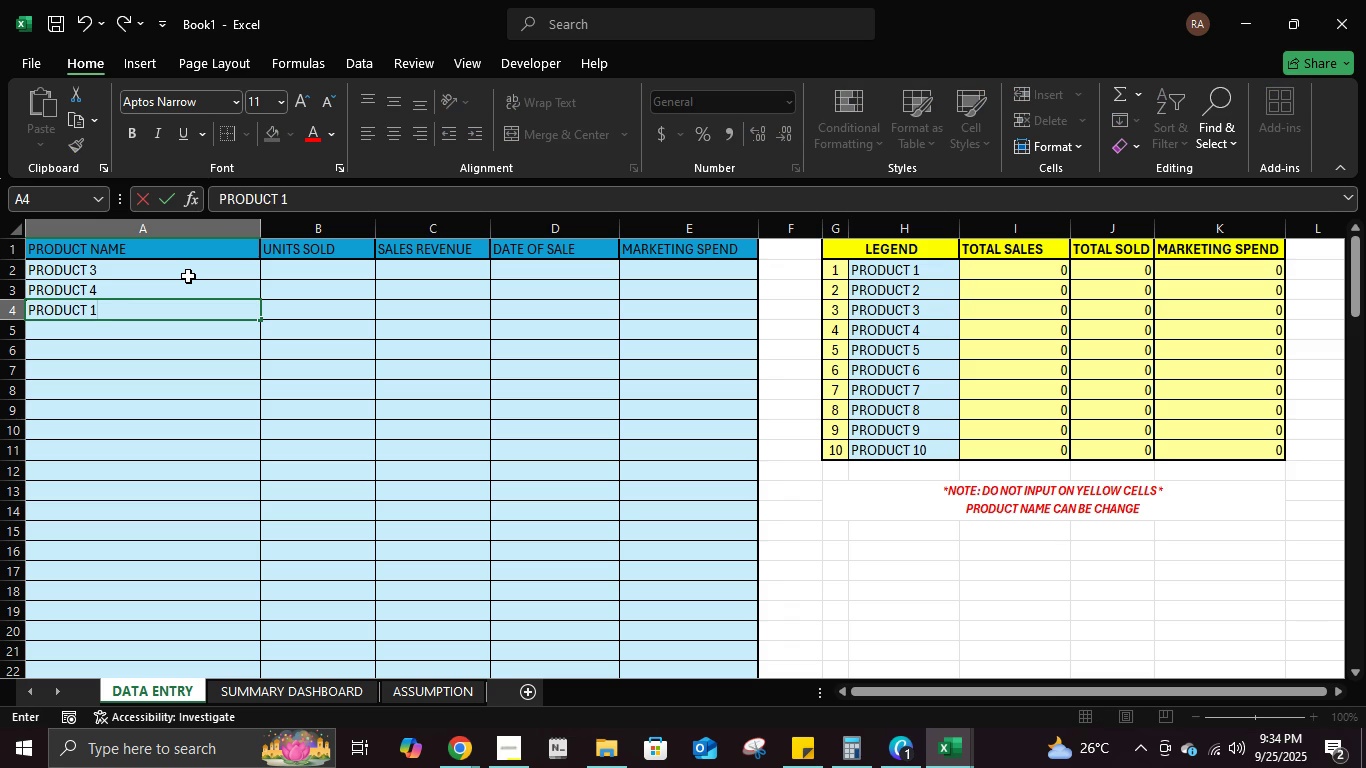 
key(Enter)
 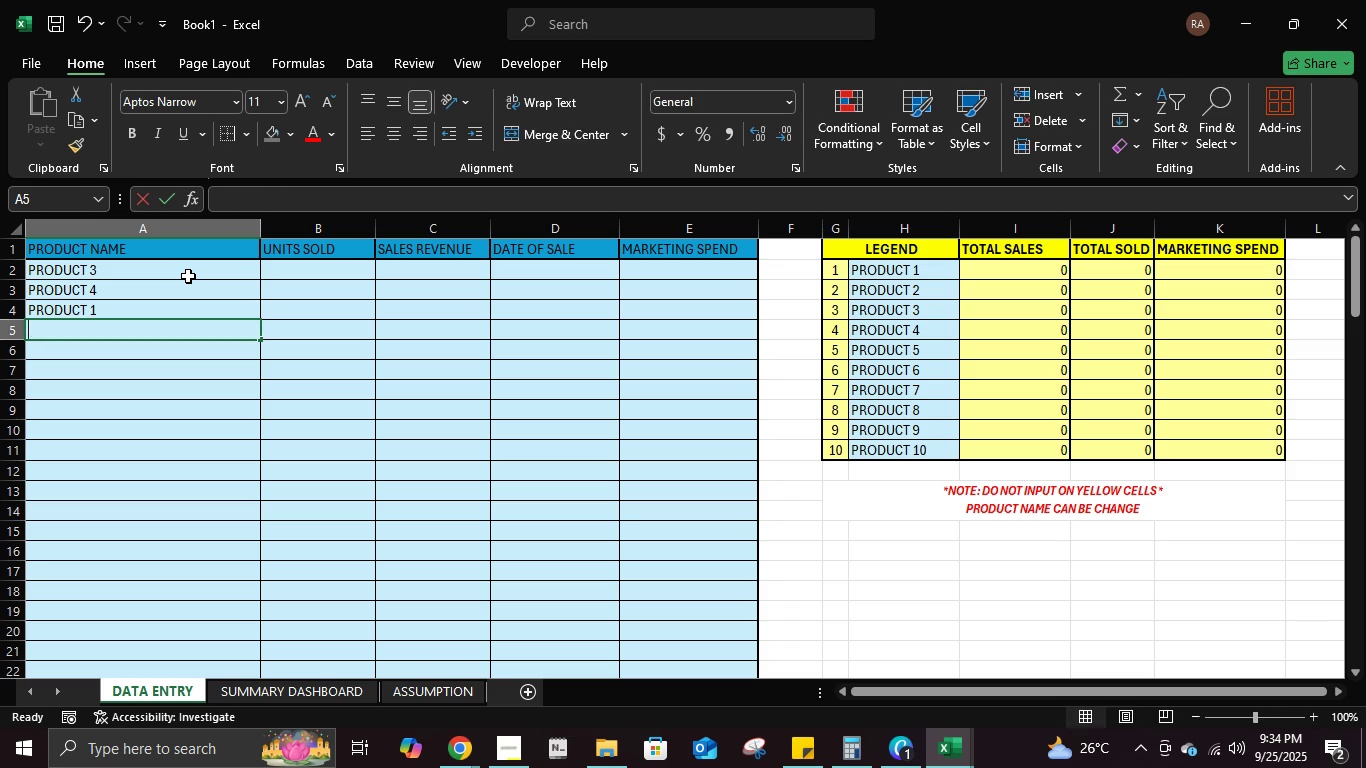 
type(product 6)
 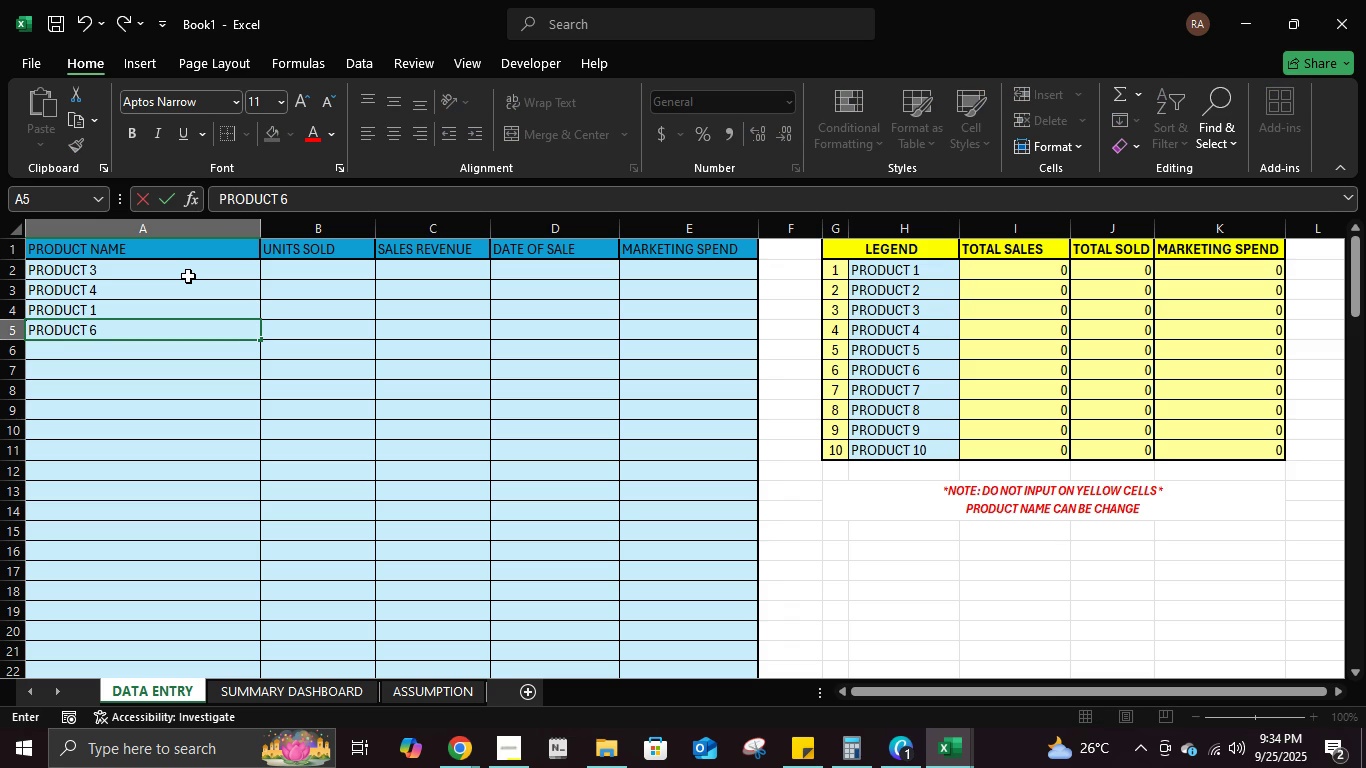 
key(Enter)
 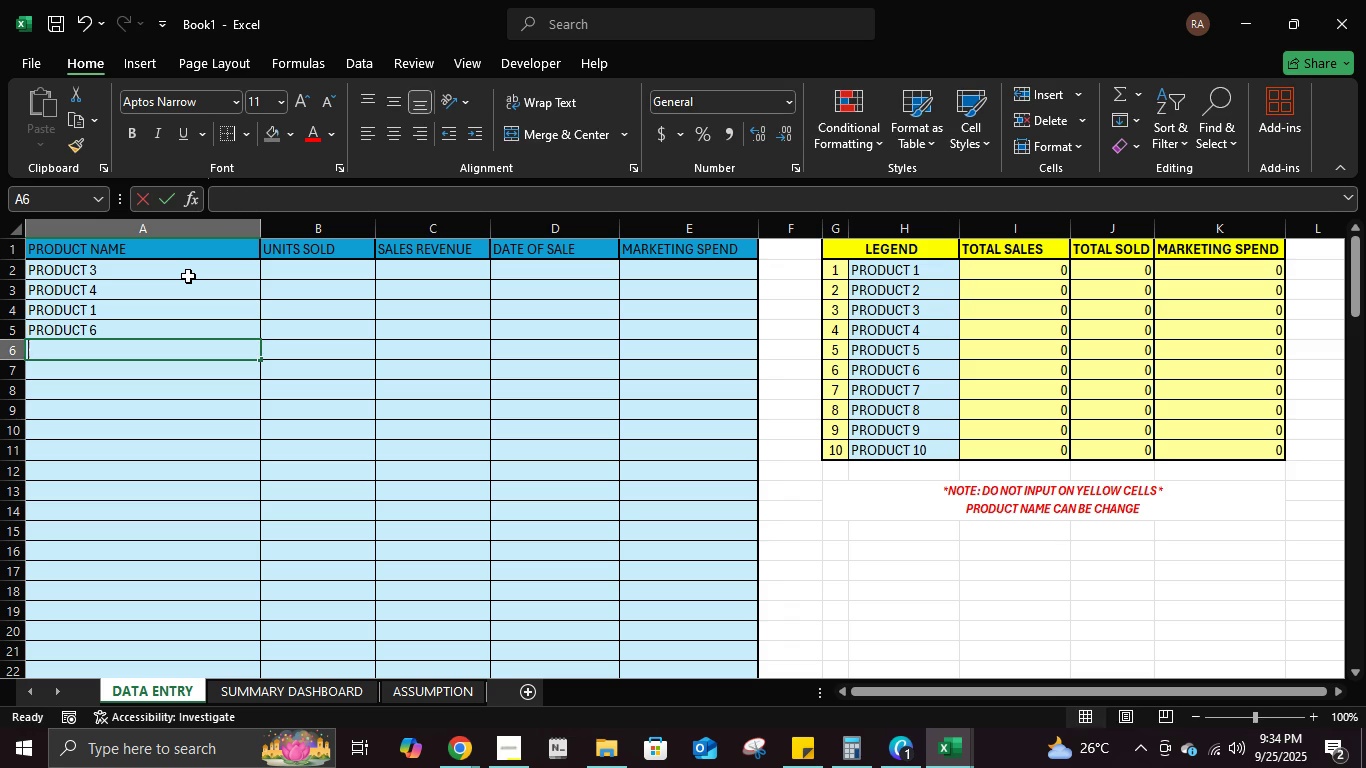 
type(product 2)
 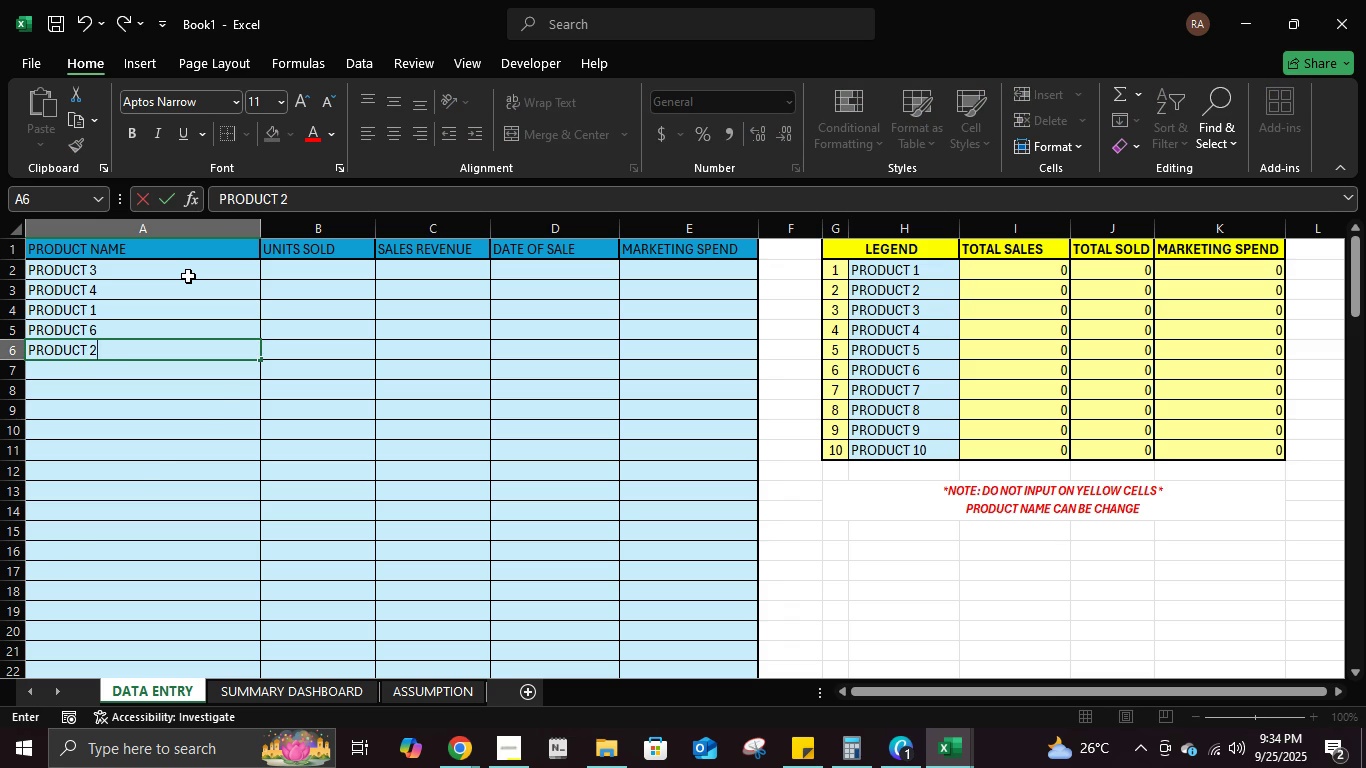 
key(Enter)
 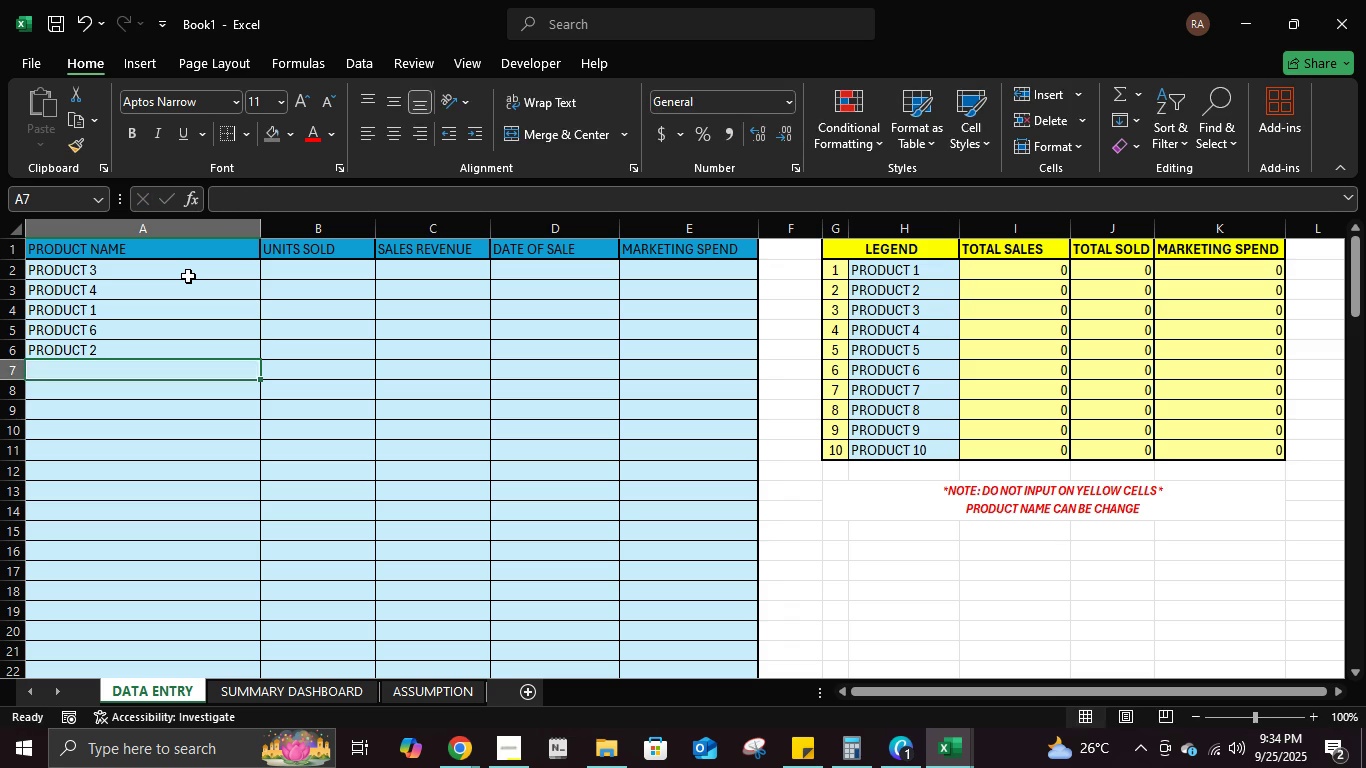 
type( p)
key(Backspace)
key(Backspace)
type(proc)
key(Backspace)
type(duct 4)
 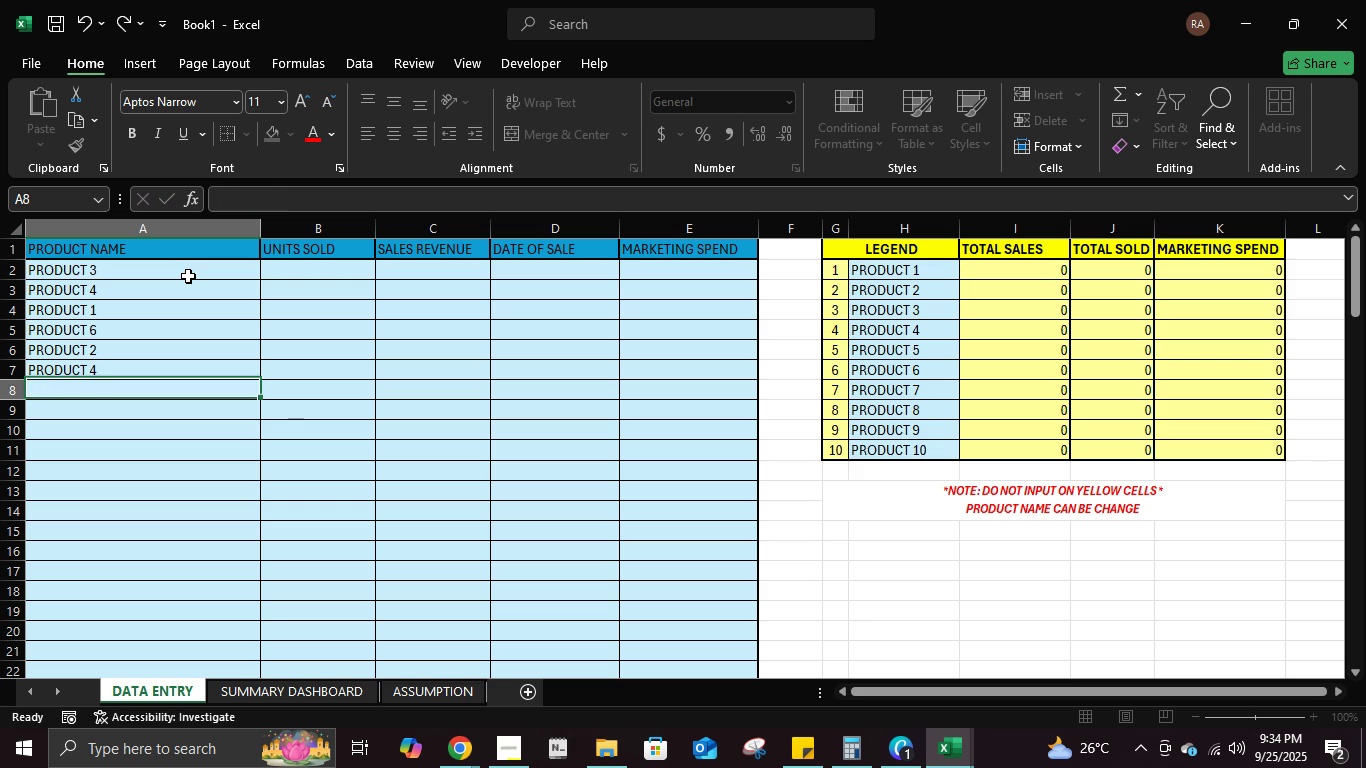 
key(Enter)
 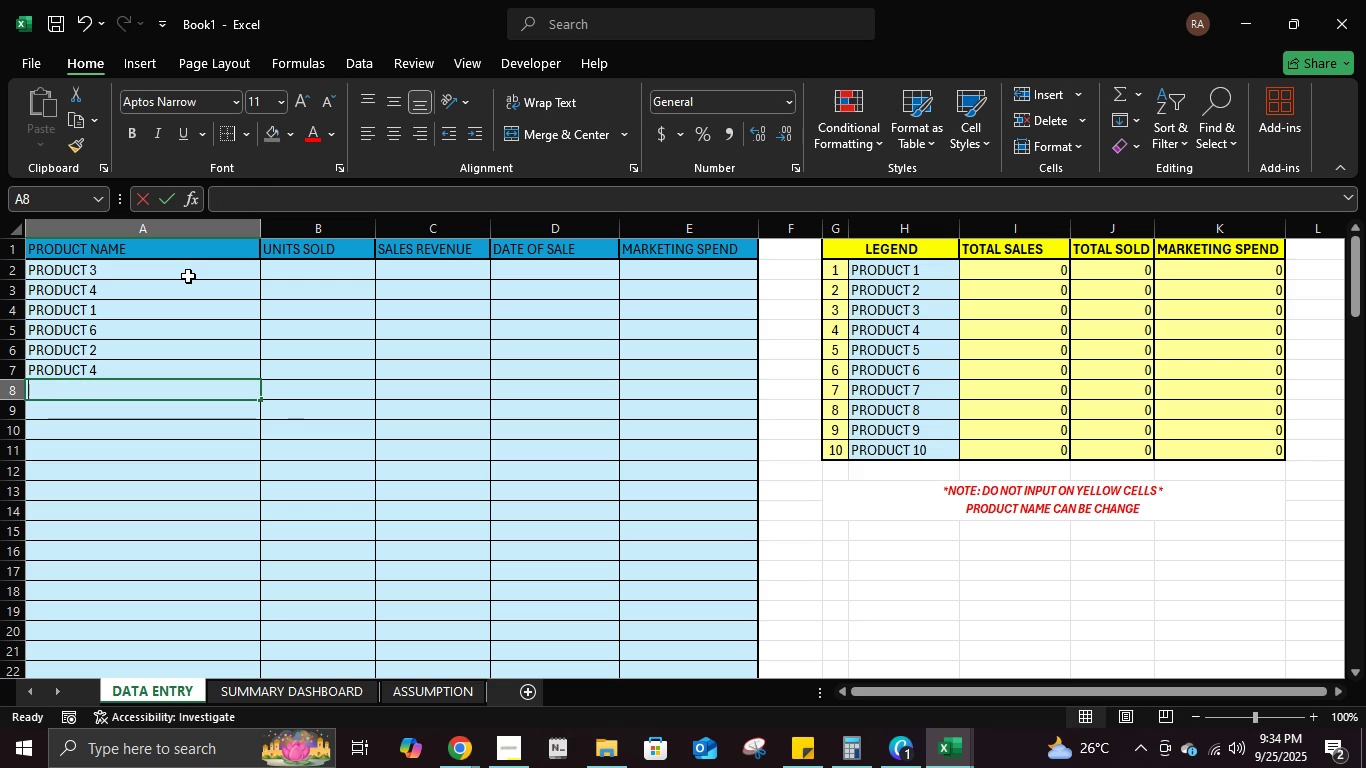 
type(produt)
key(Backspace)
type(ct 10)
 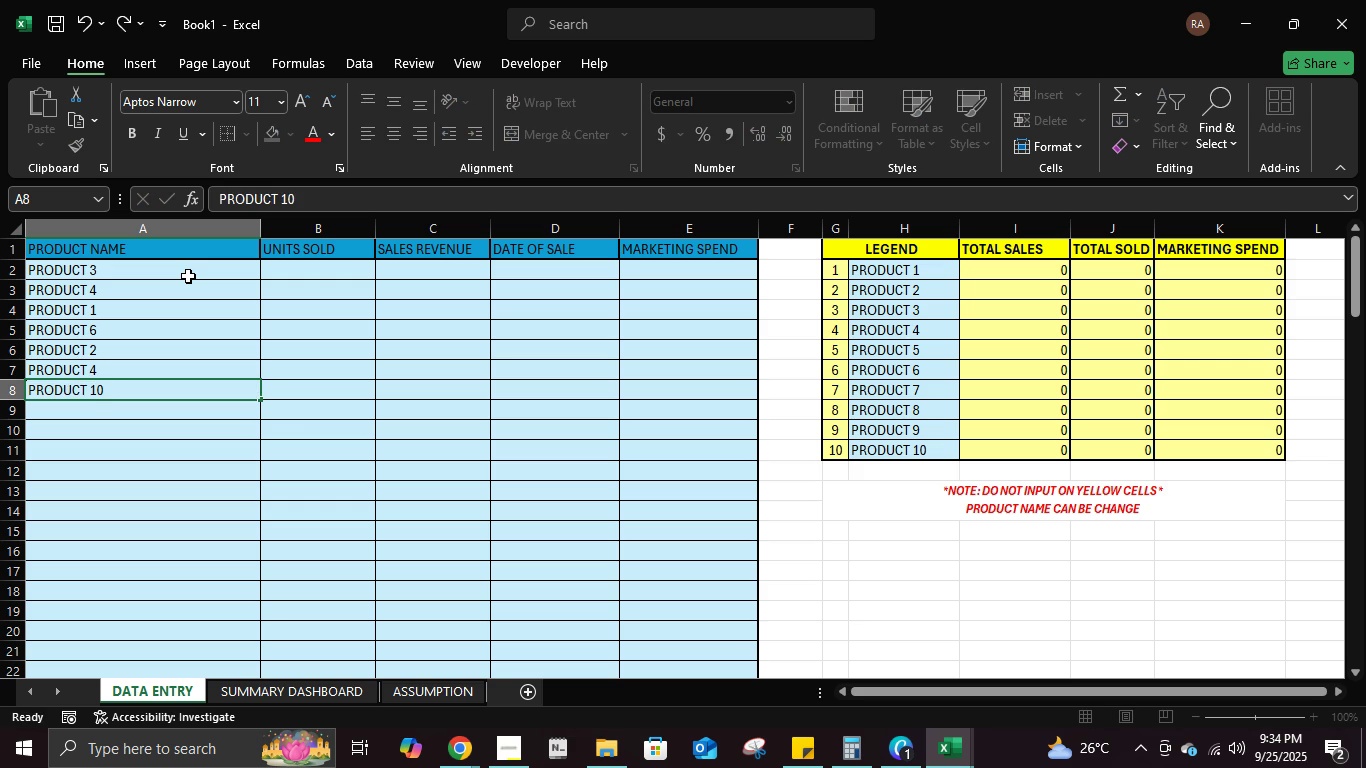 
key(Enter)
 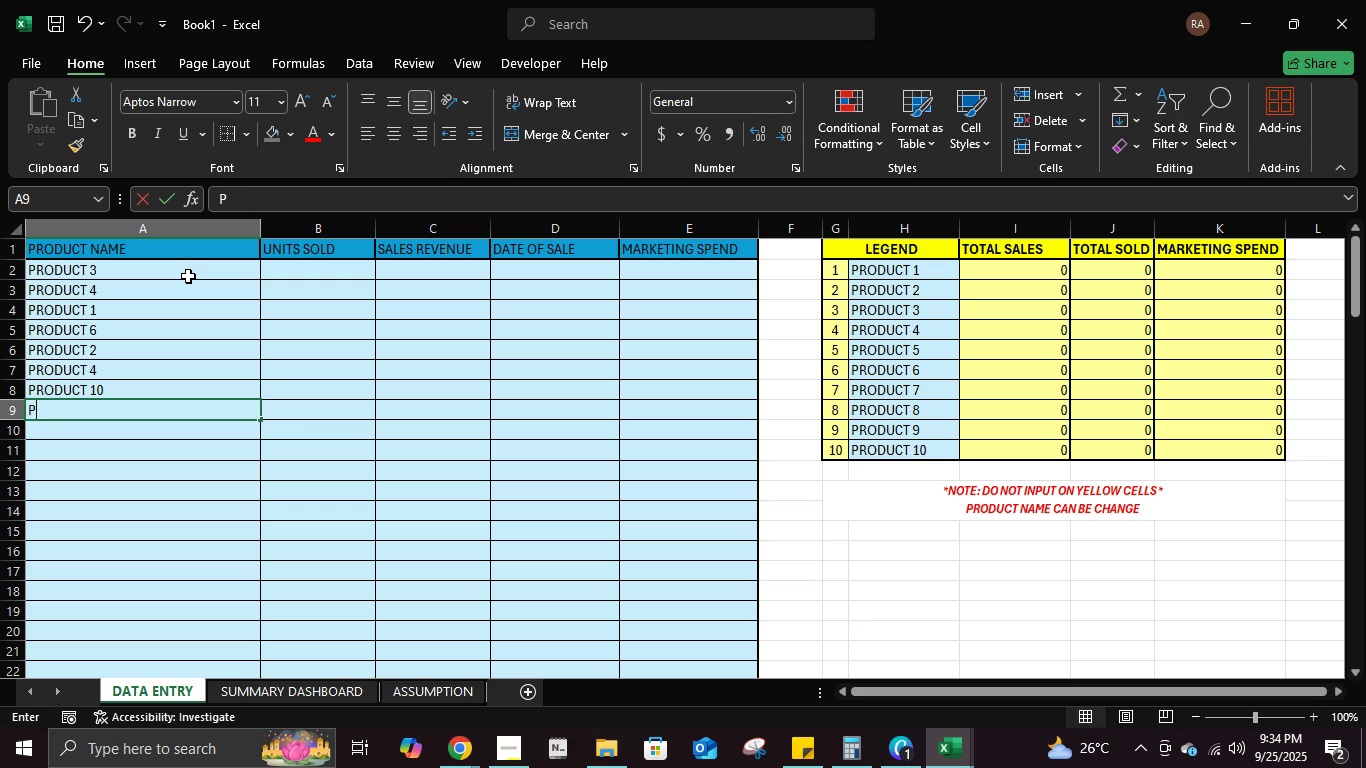 
type(product 3)
 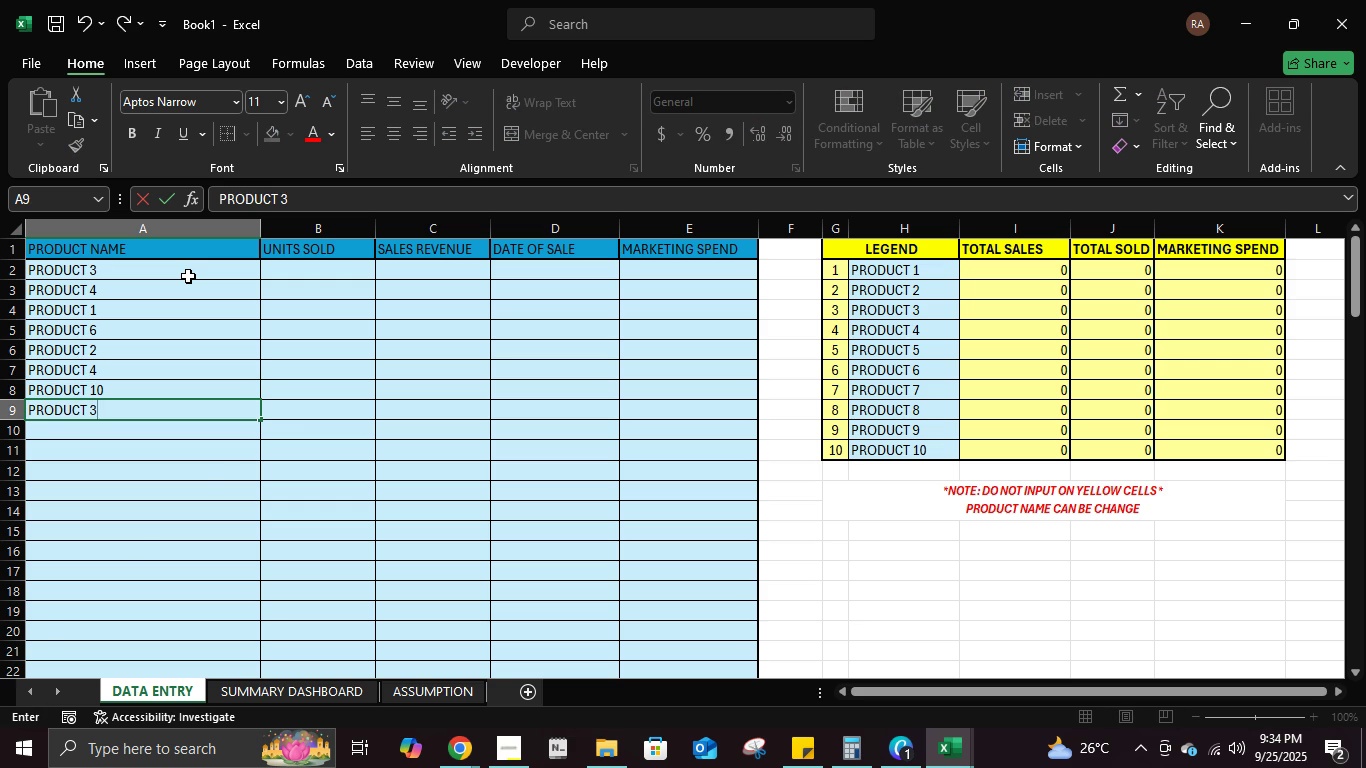 
key(Enter)
 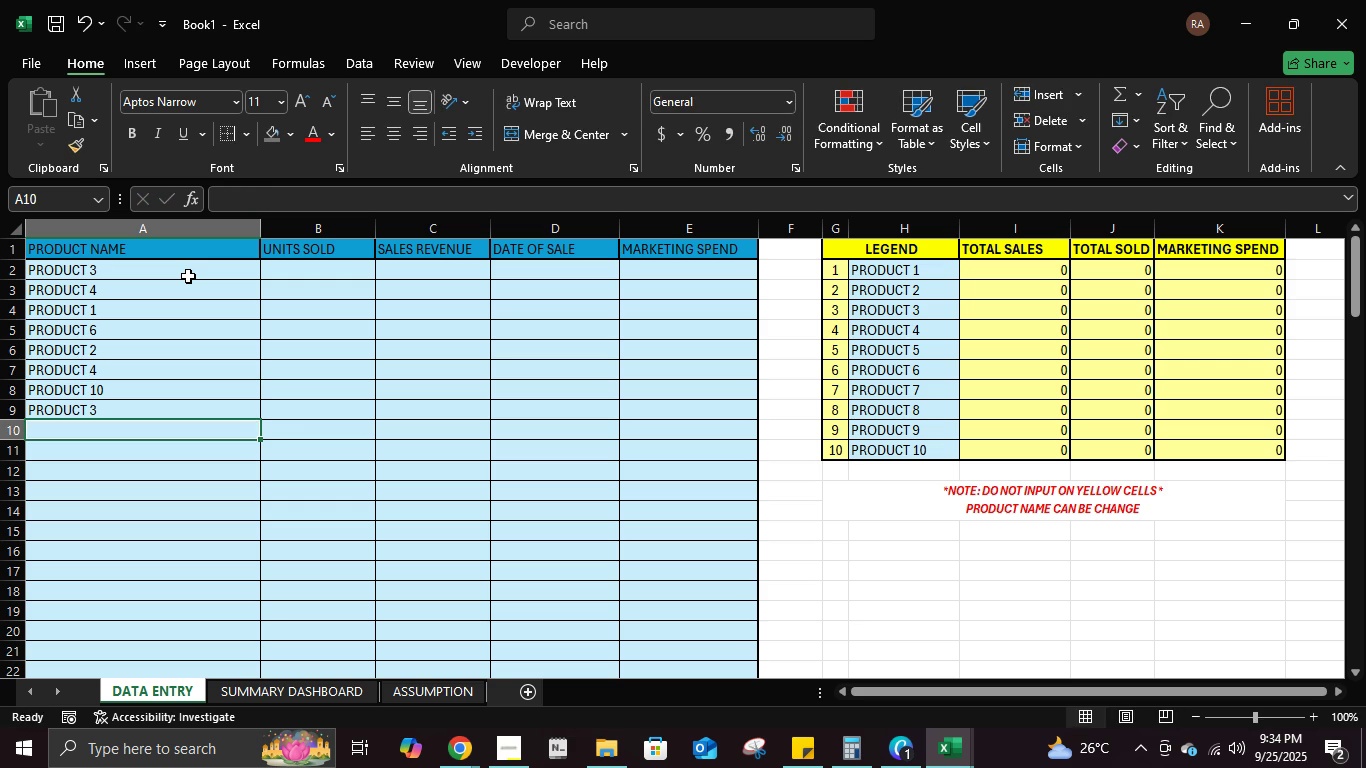 
type(product 3)
 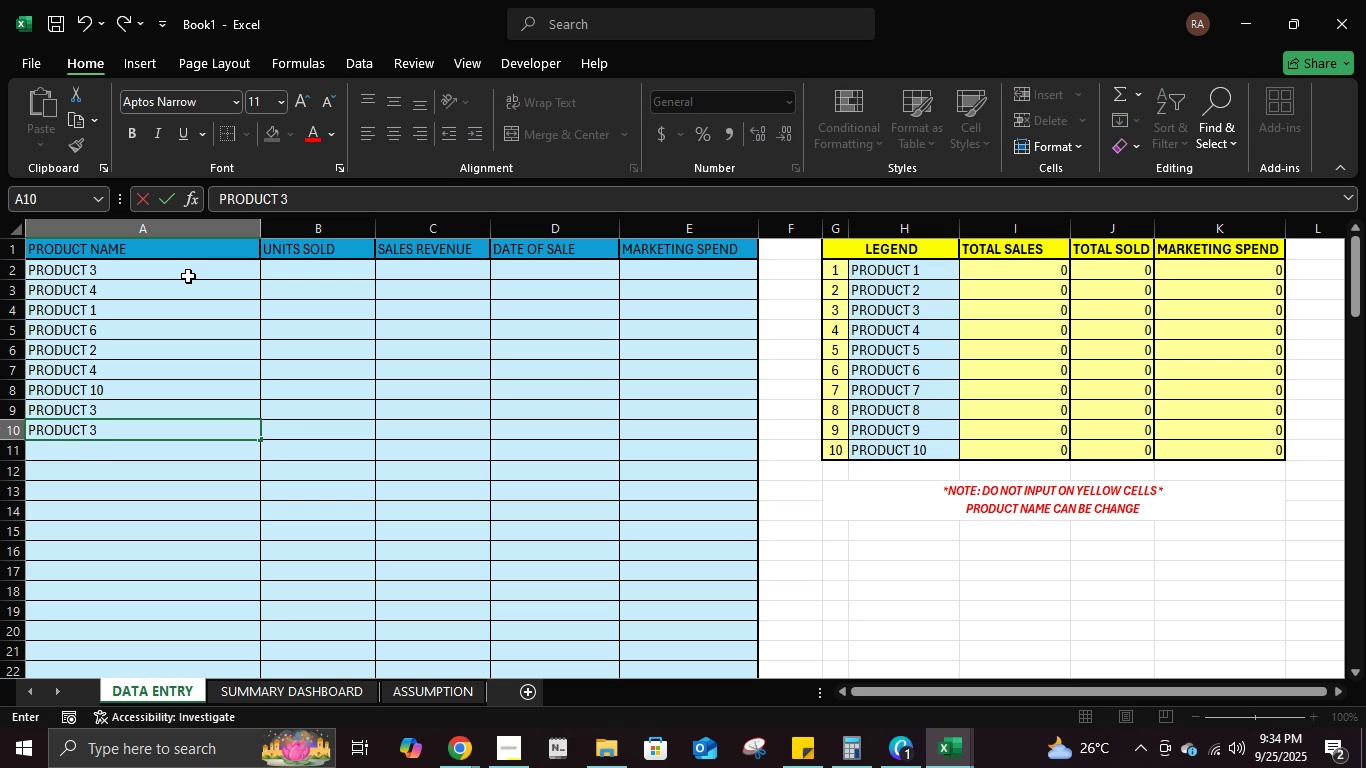 
key(Enter)
 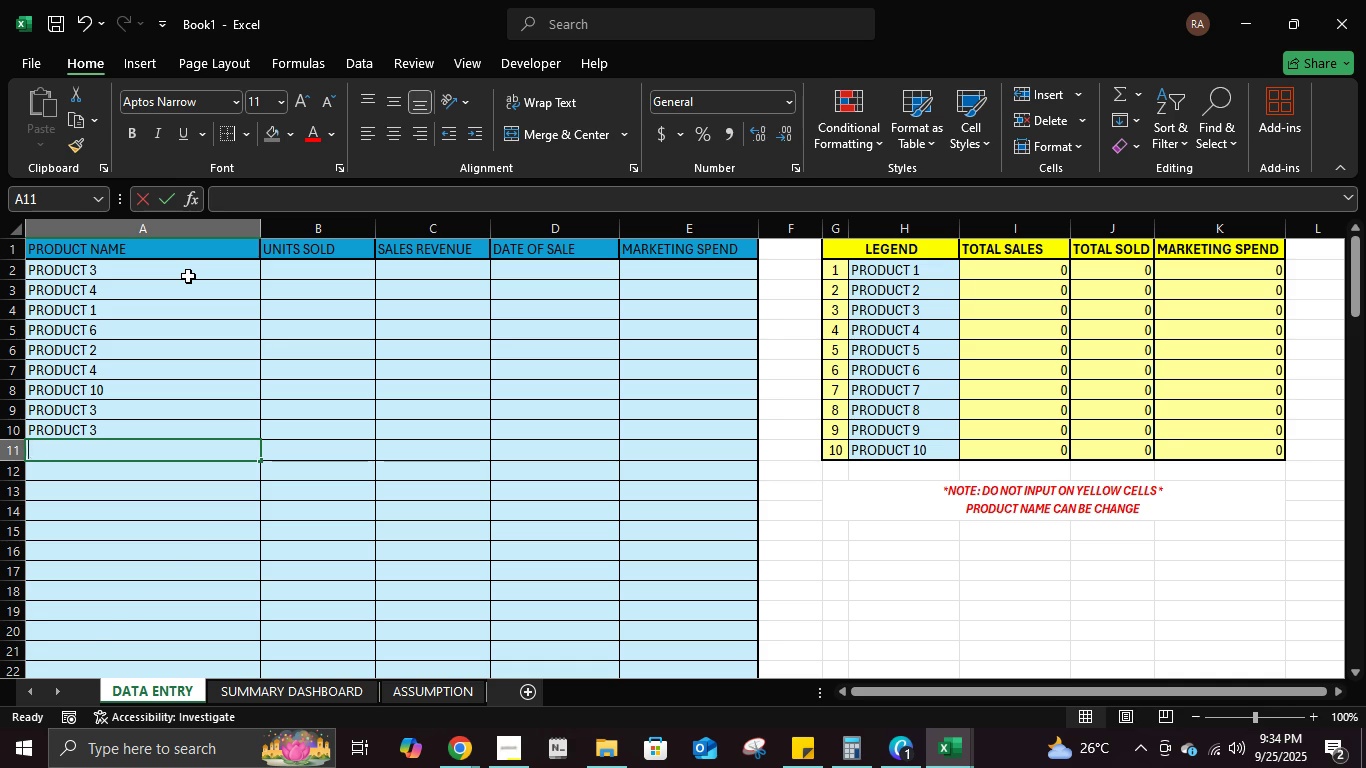 
type(product 1)
 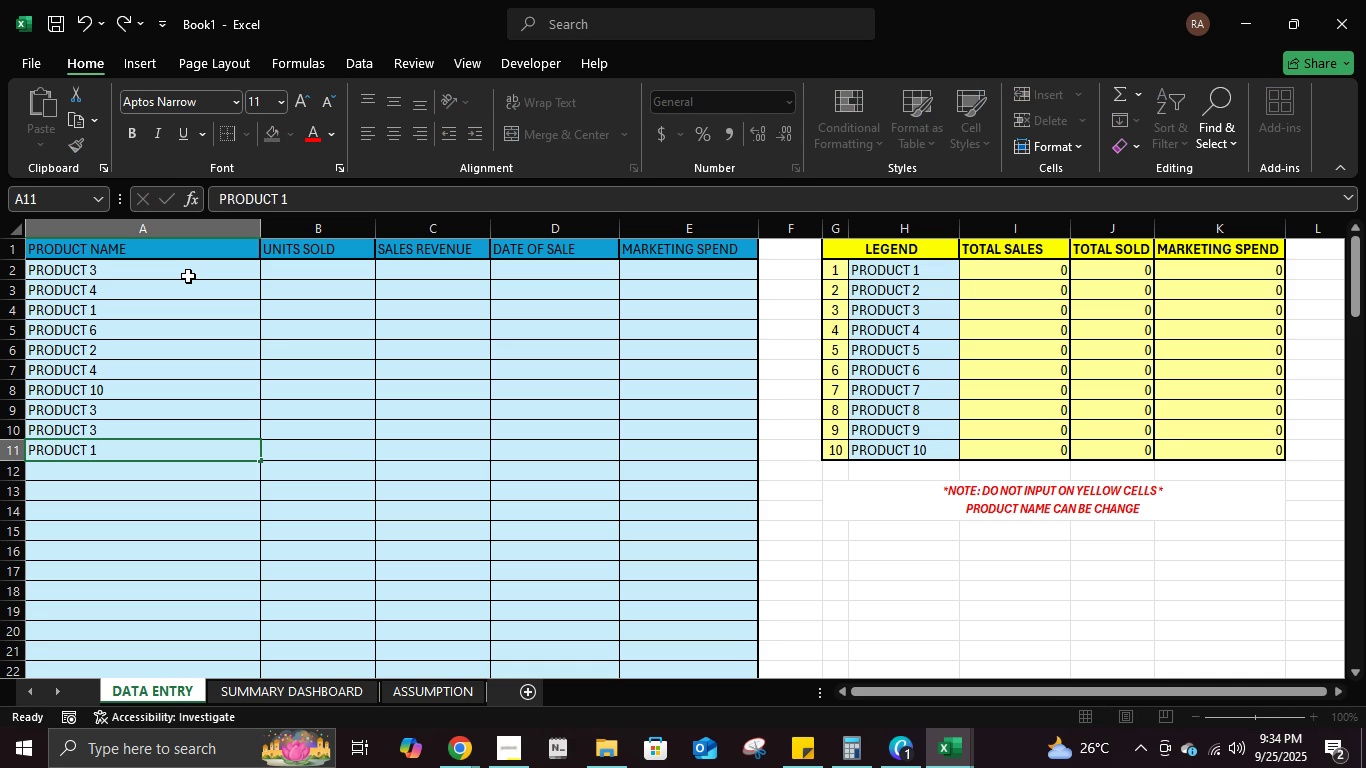 
key(Enter)
 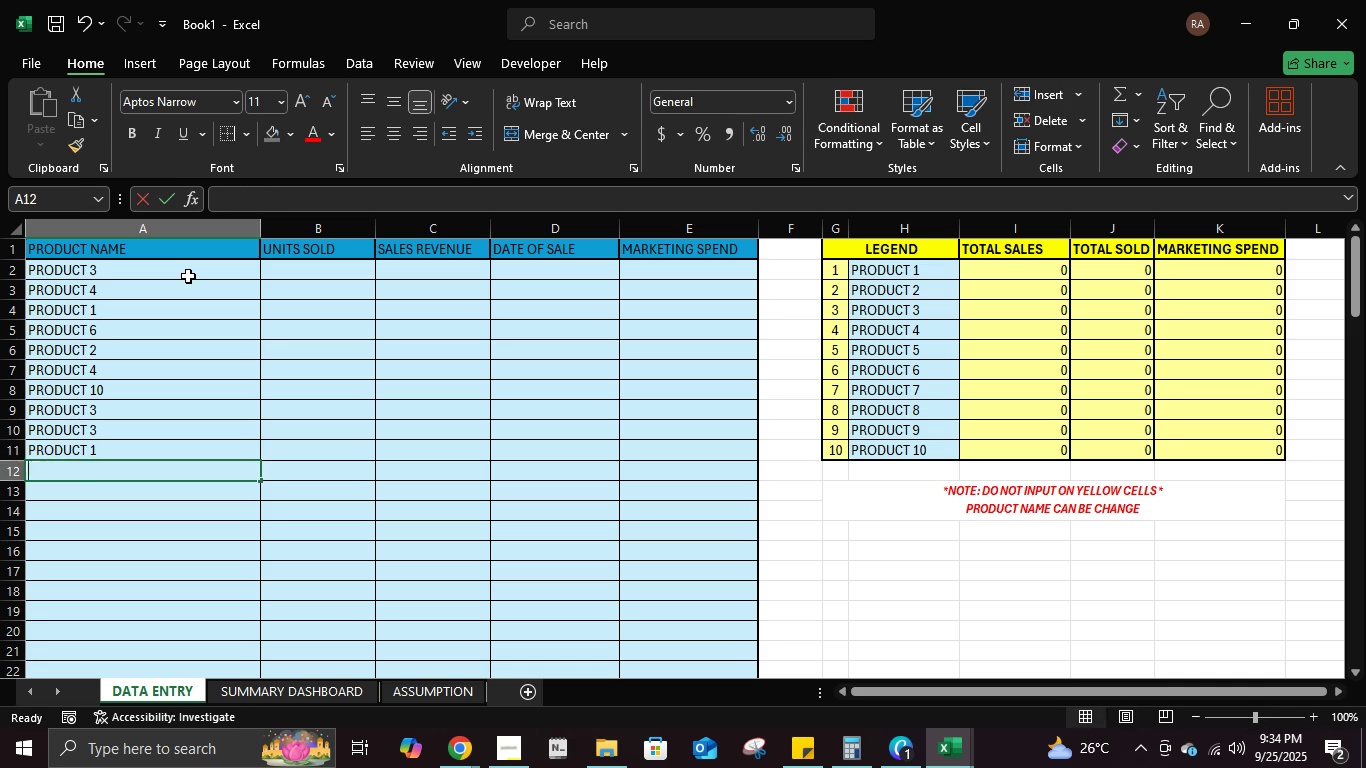 
type(product 6)
key(Backspace)
type(7)
 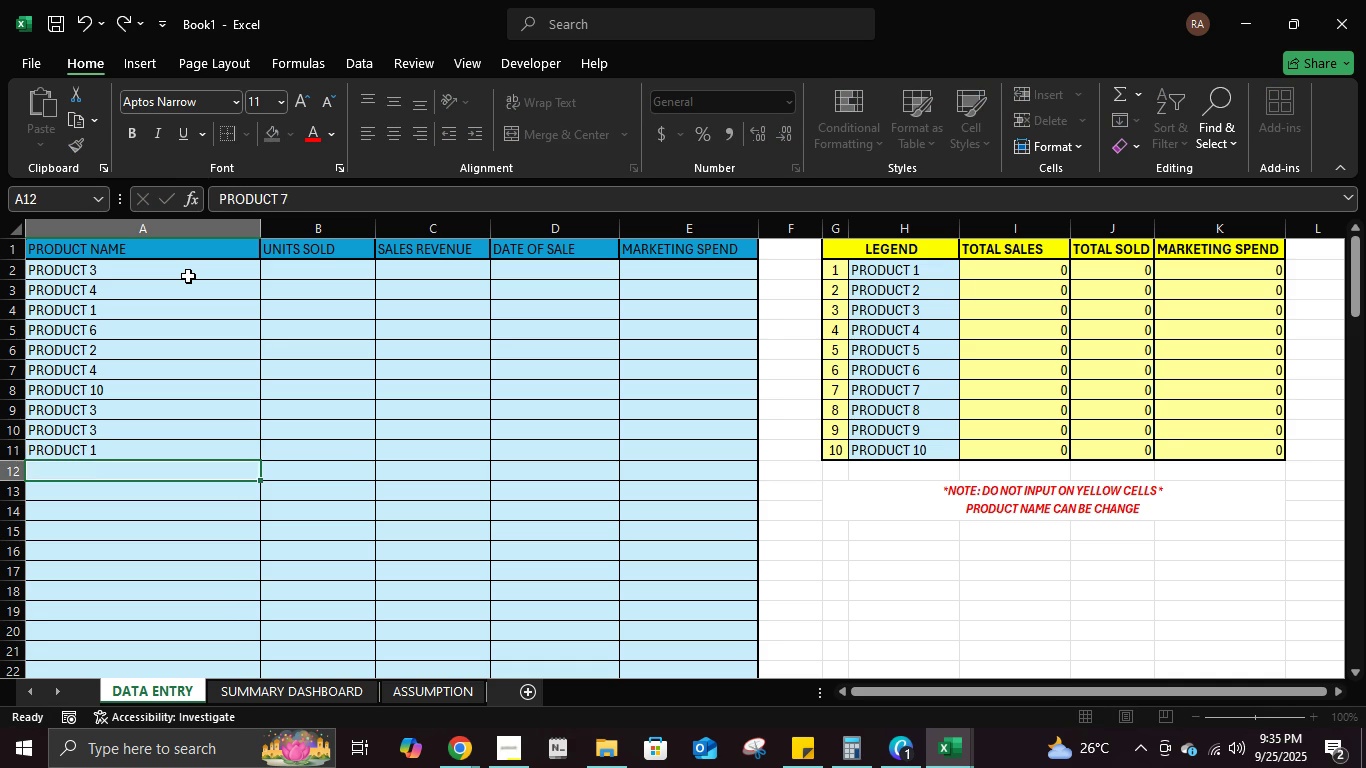 
key(Enter)
 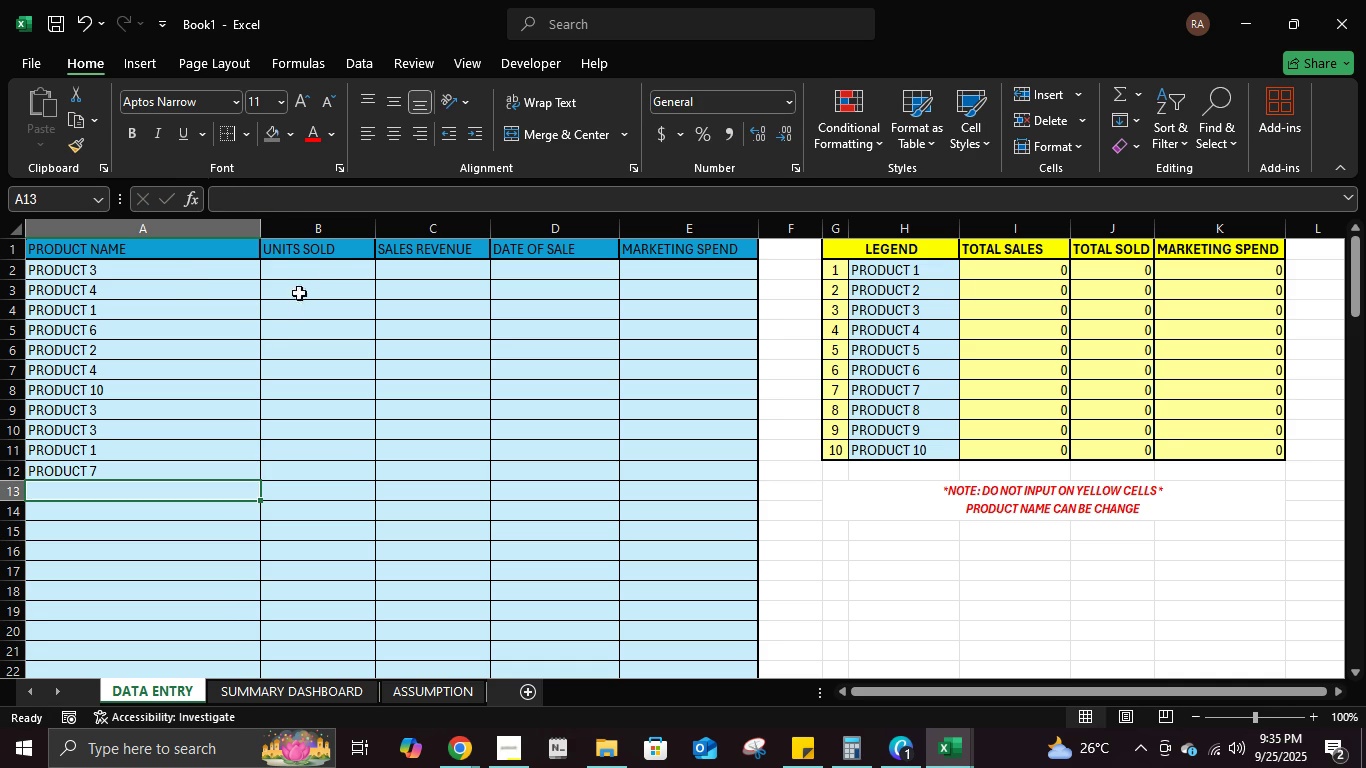 
left_click([312, 271])
 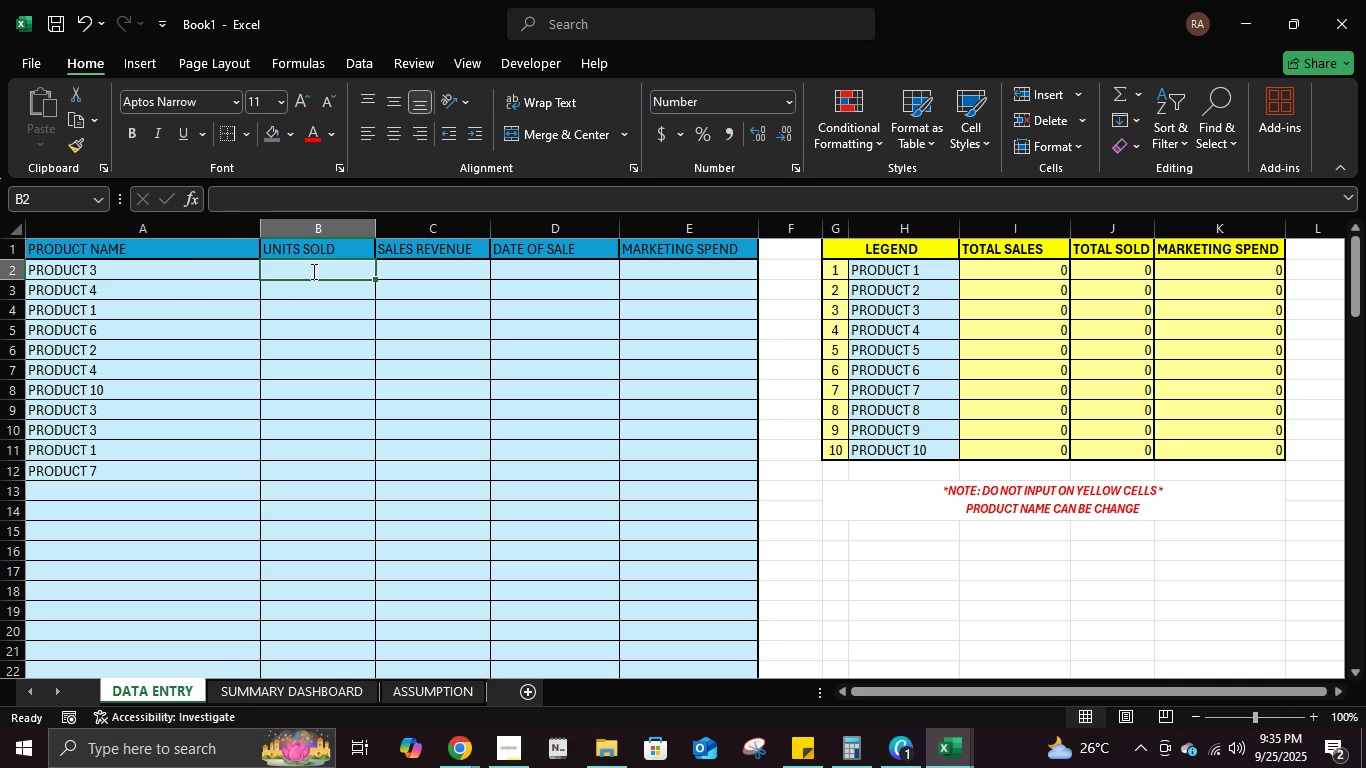 
key(Numpad1)
 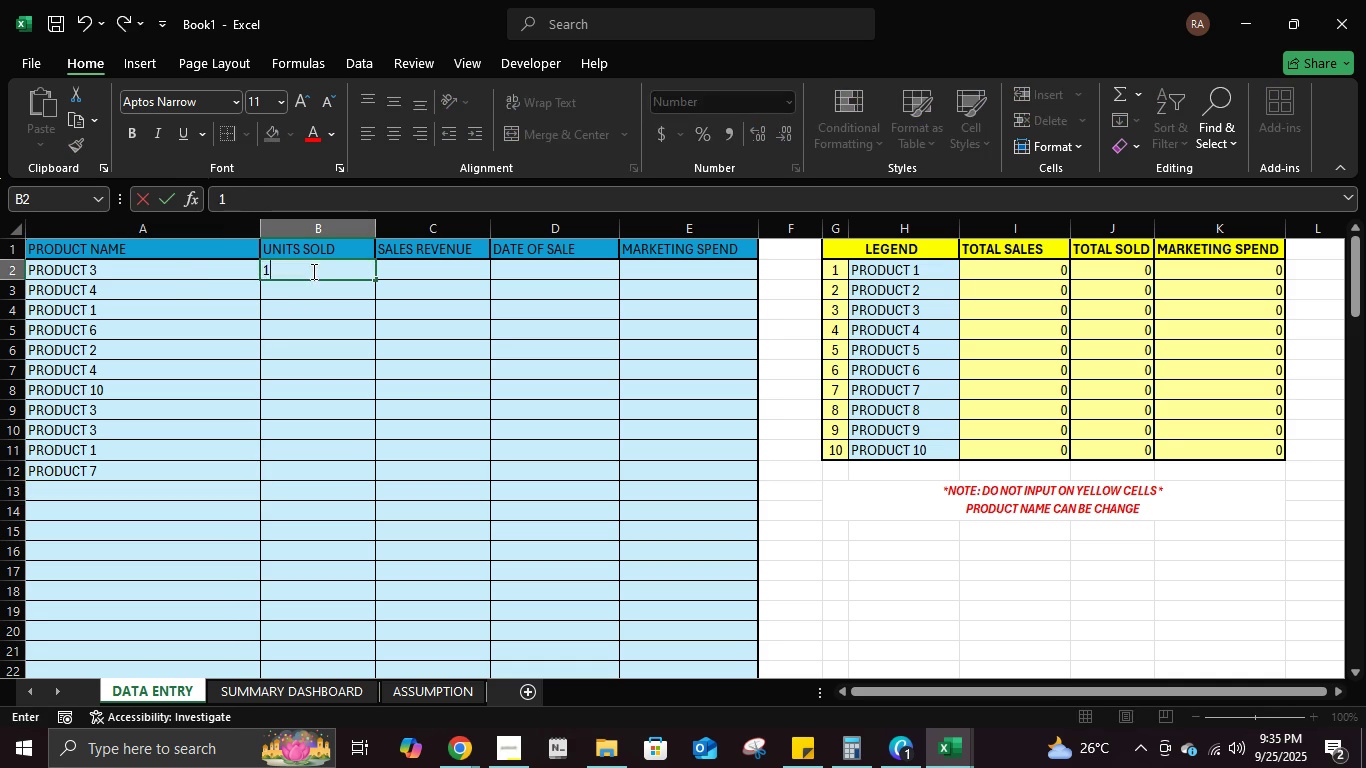 
key(NumpadEnter)
 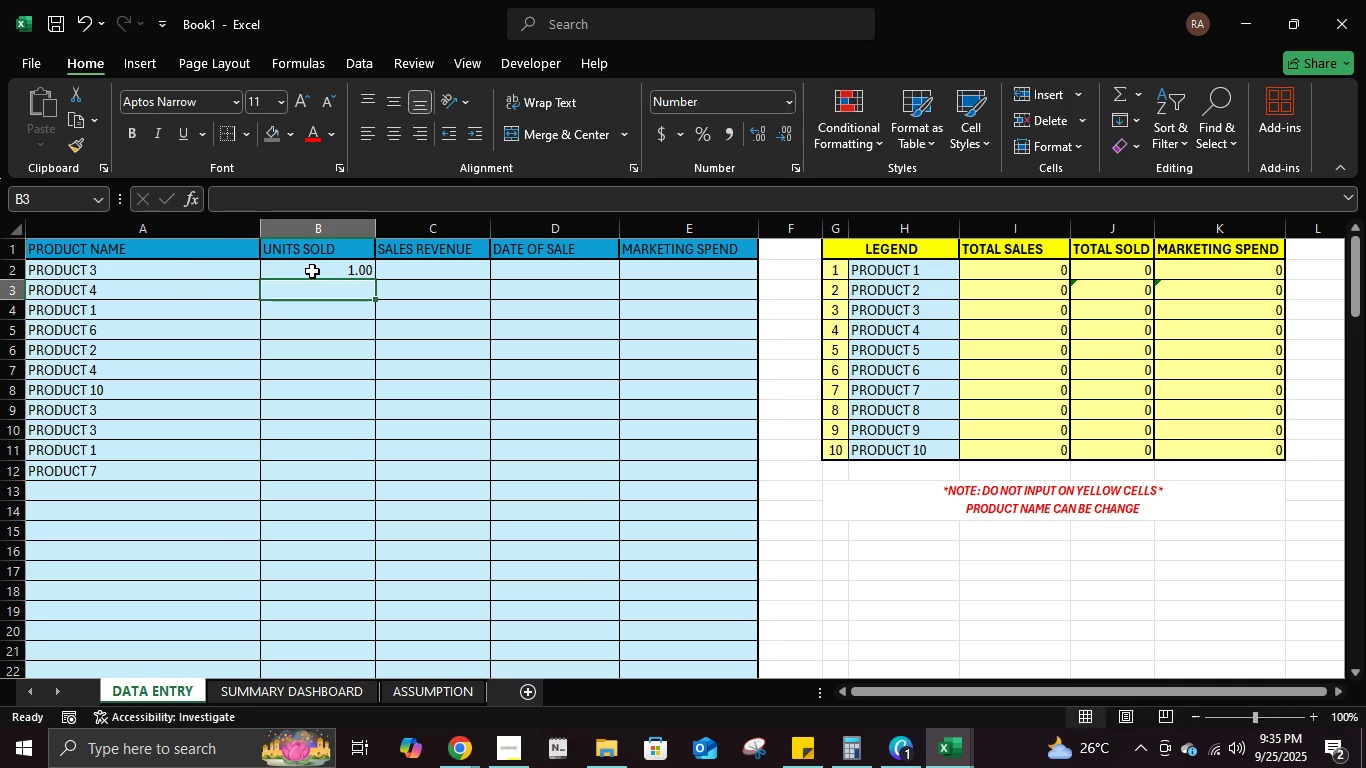 
key(Numpad5)
 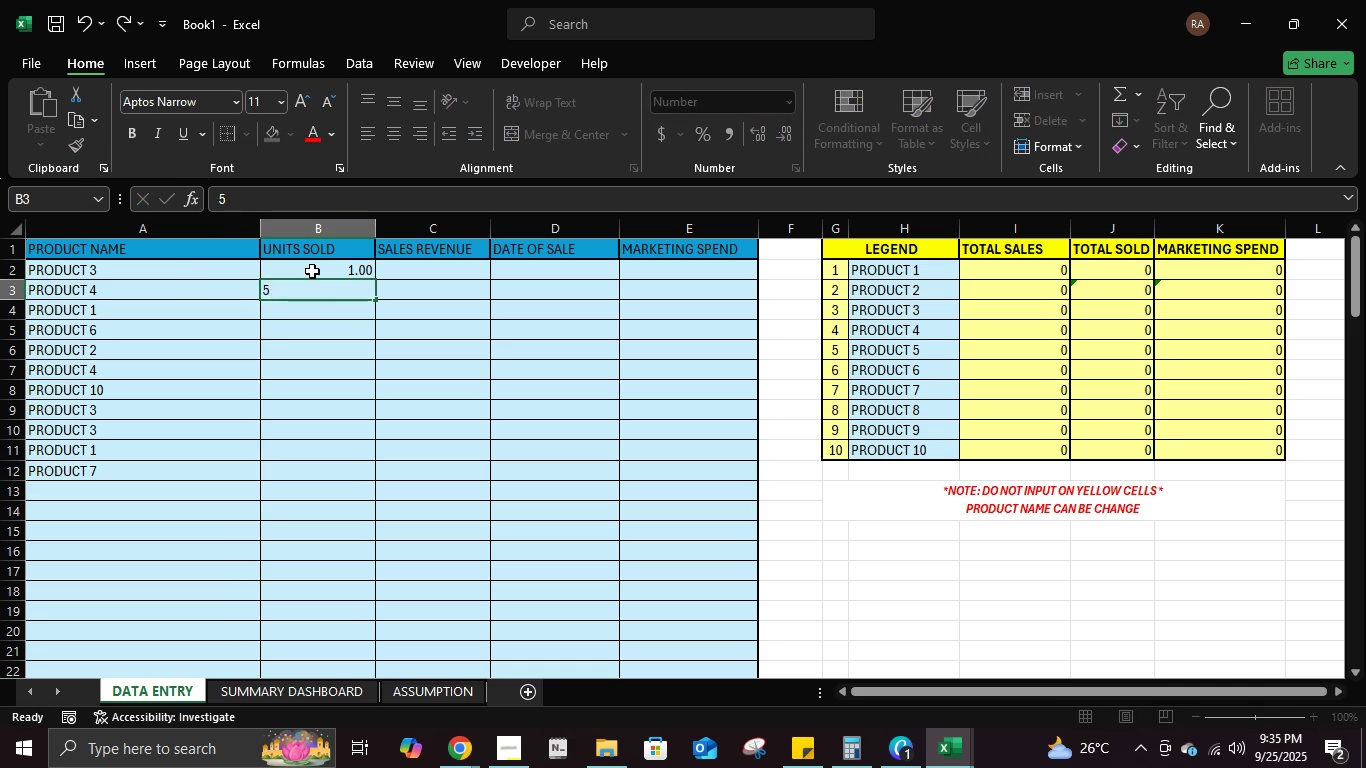 
key(NumpadEnter)
 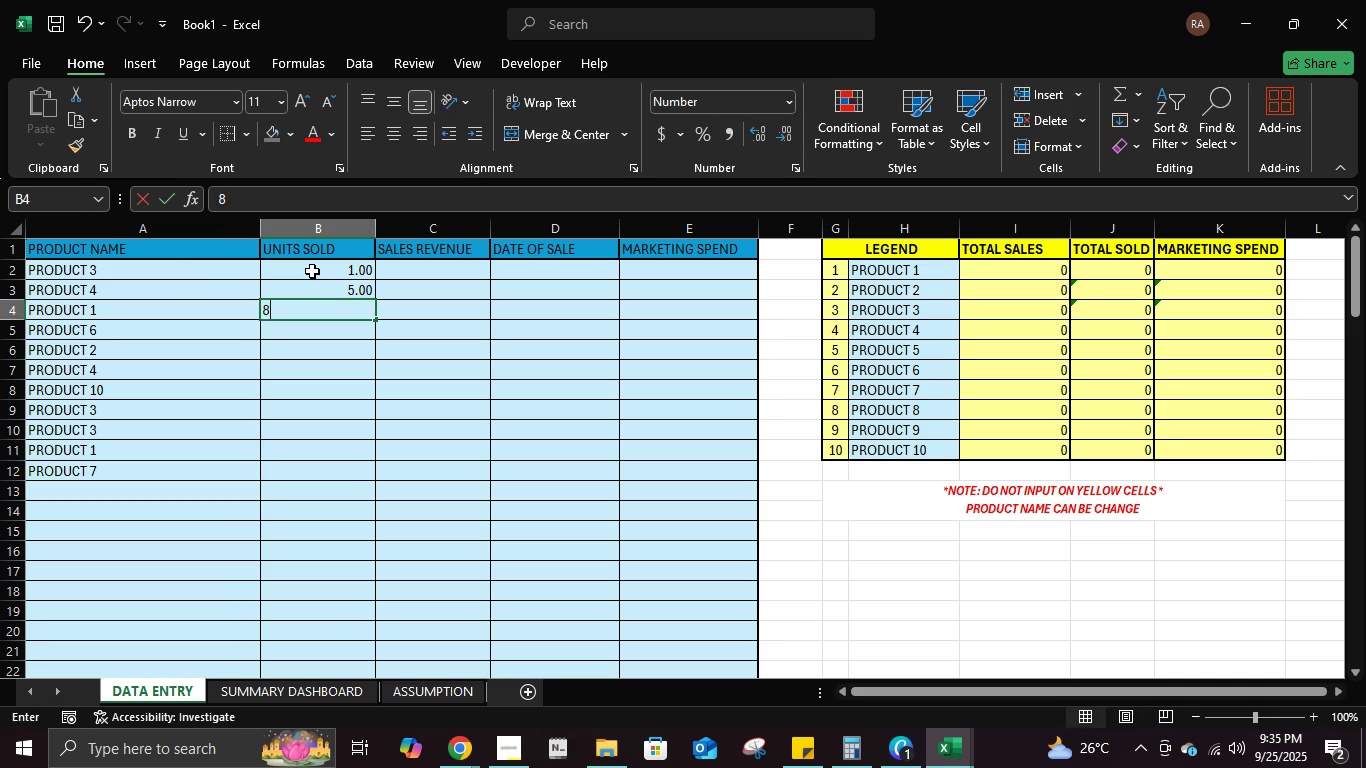 
key(Numpad8)
 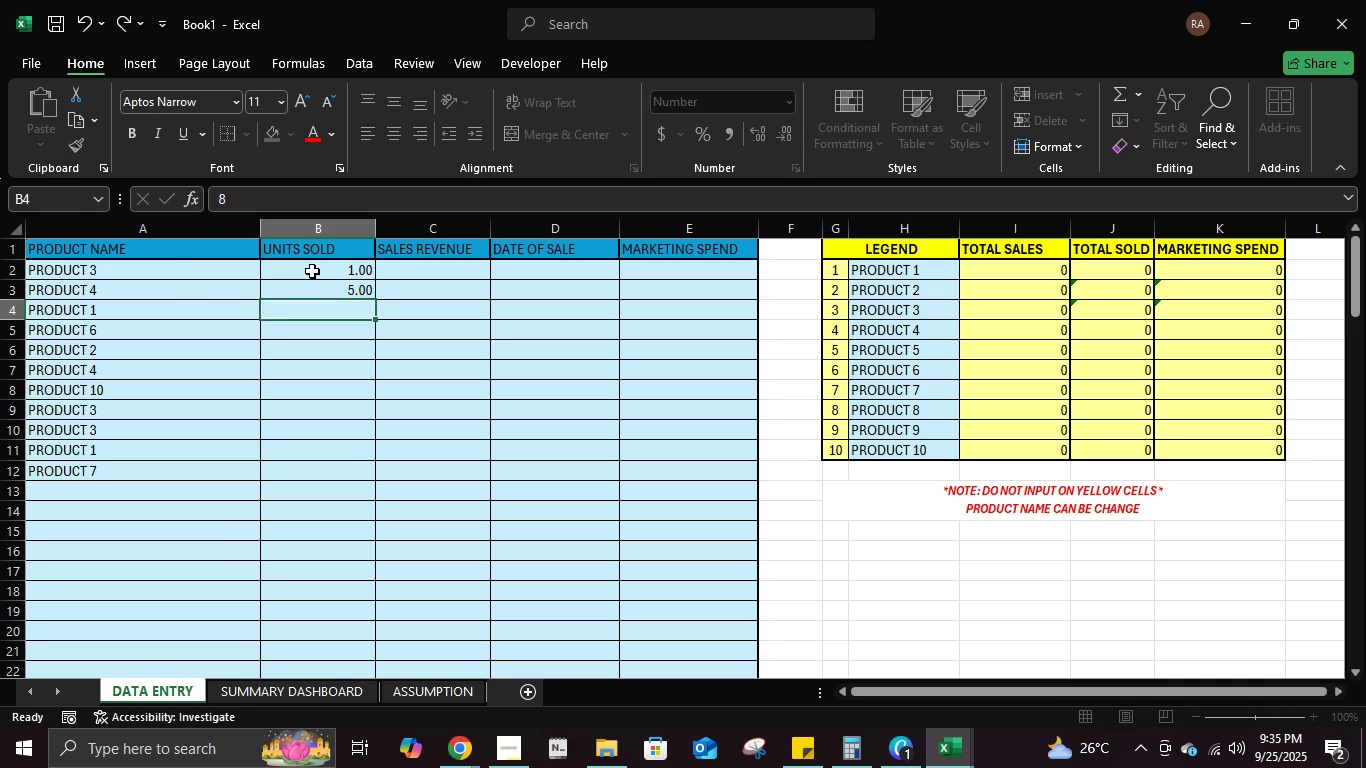 
key(NumpadEnter)
 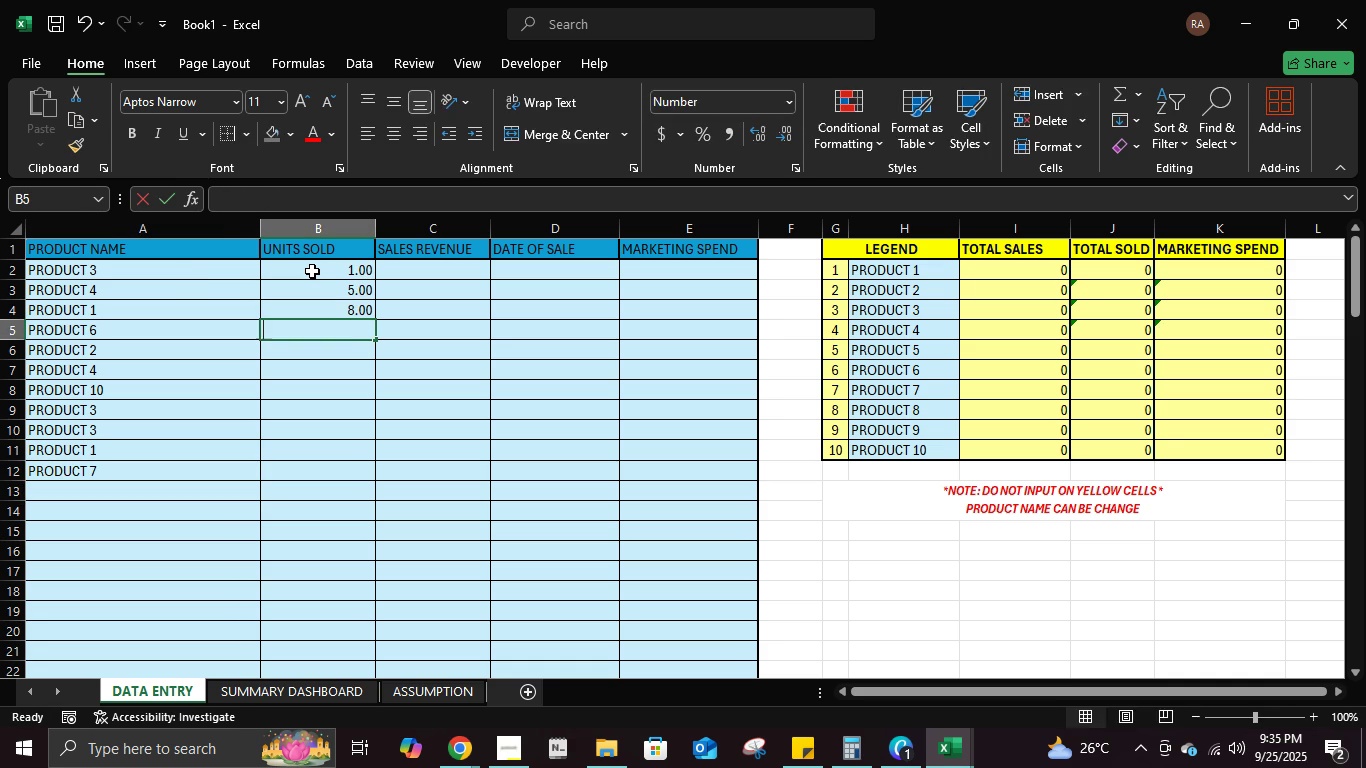 
key(Numpad1)
 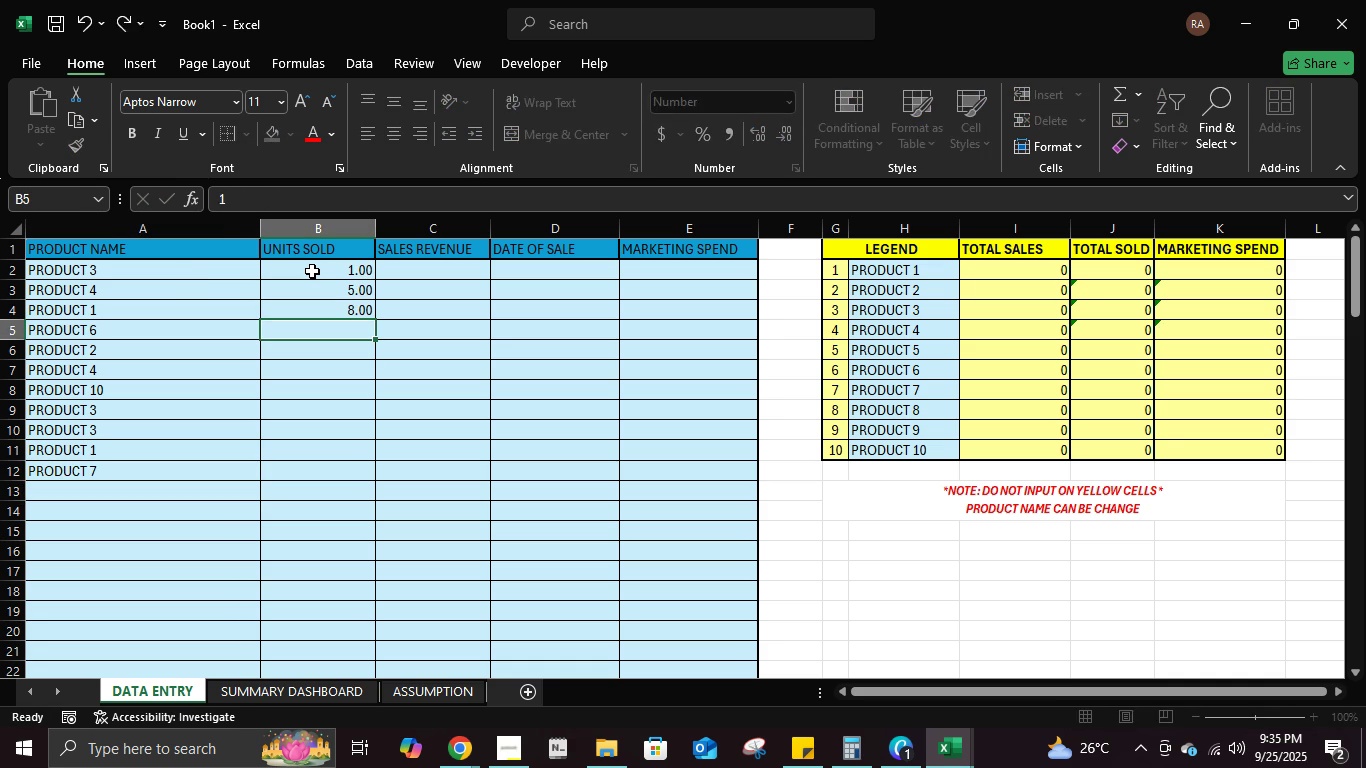 
key(NumpadEnter)
 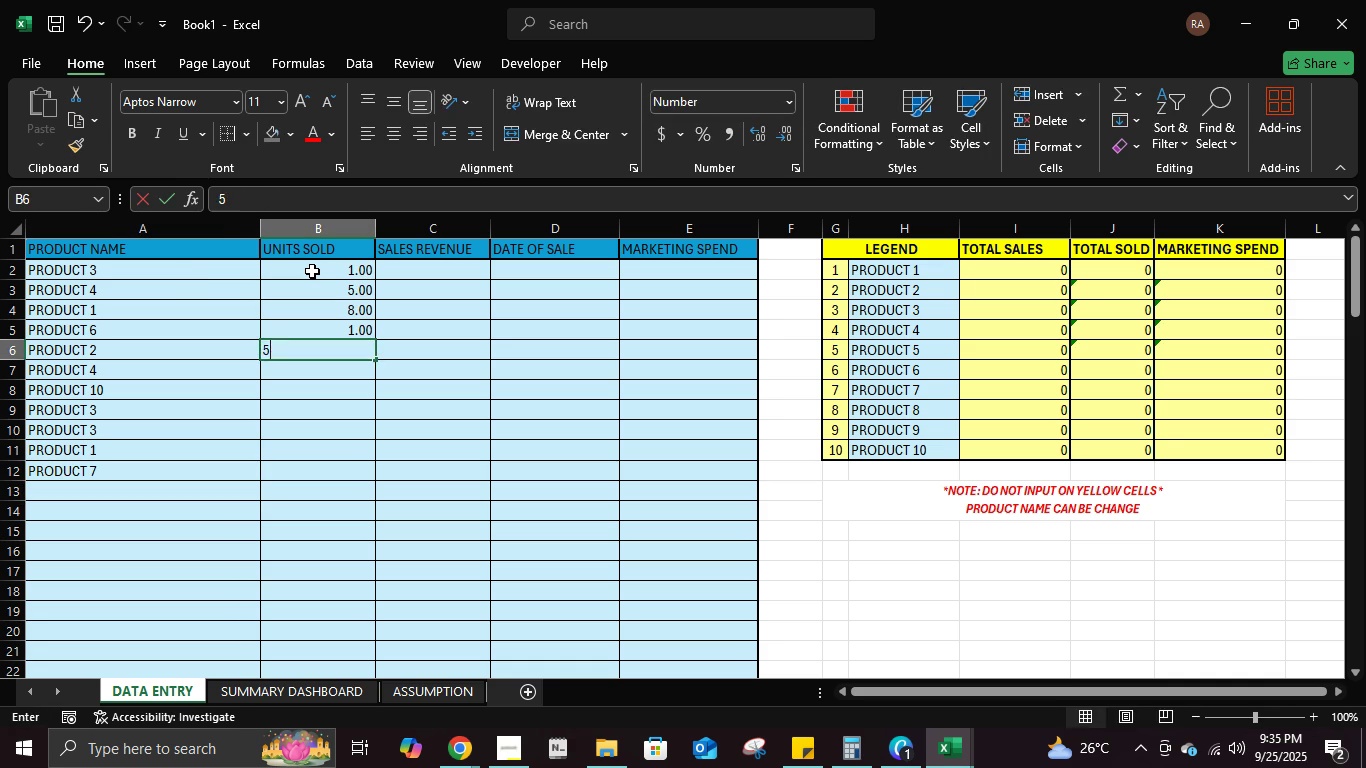 
key(Numpad5)
 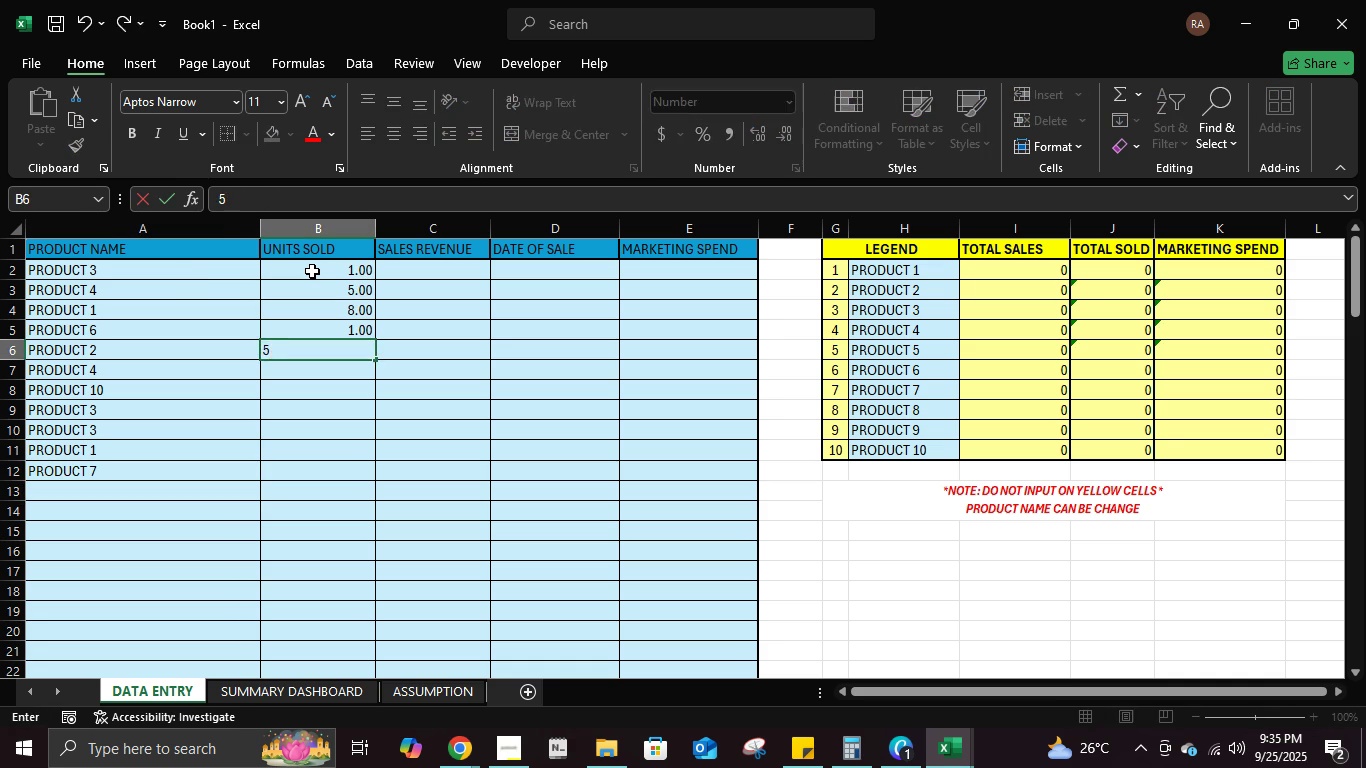 
key(Numpad5)
 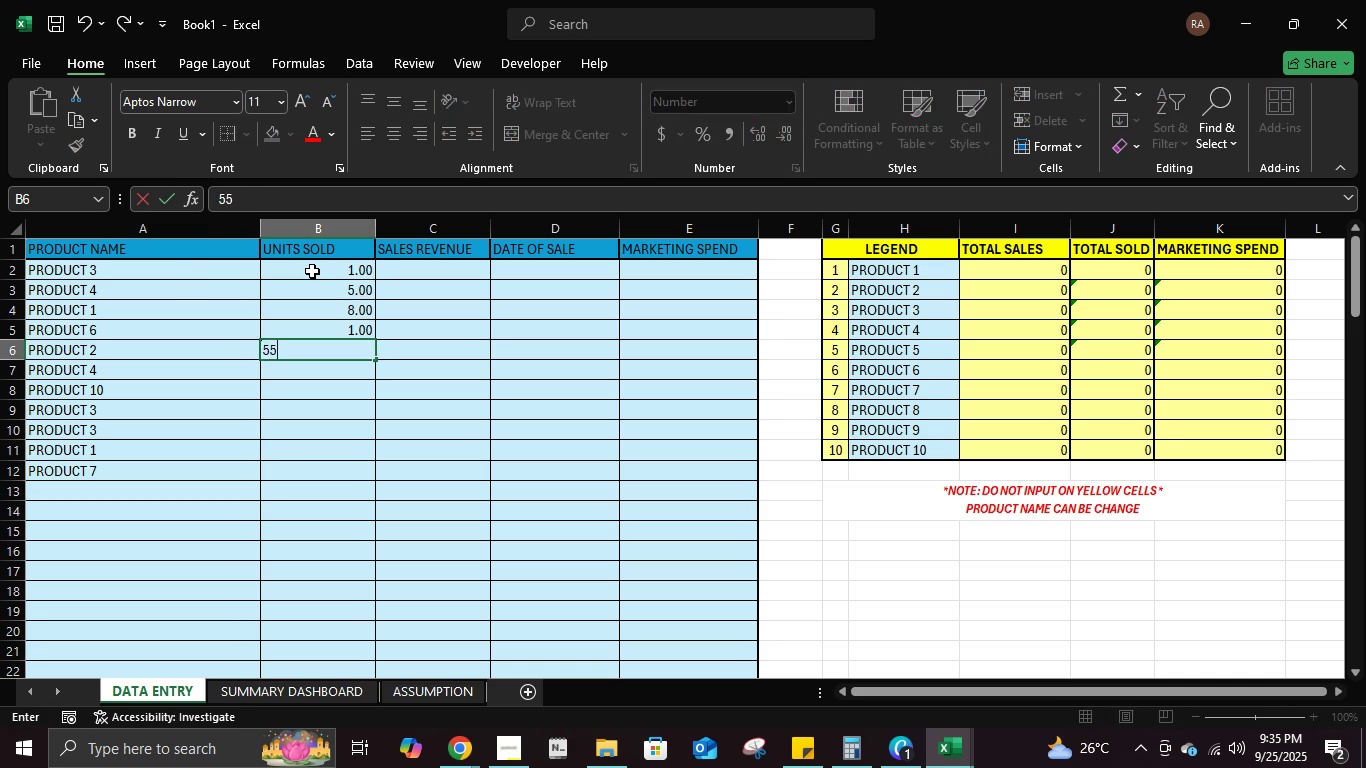 
key(NumpadEnter)
 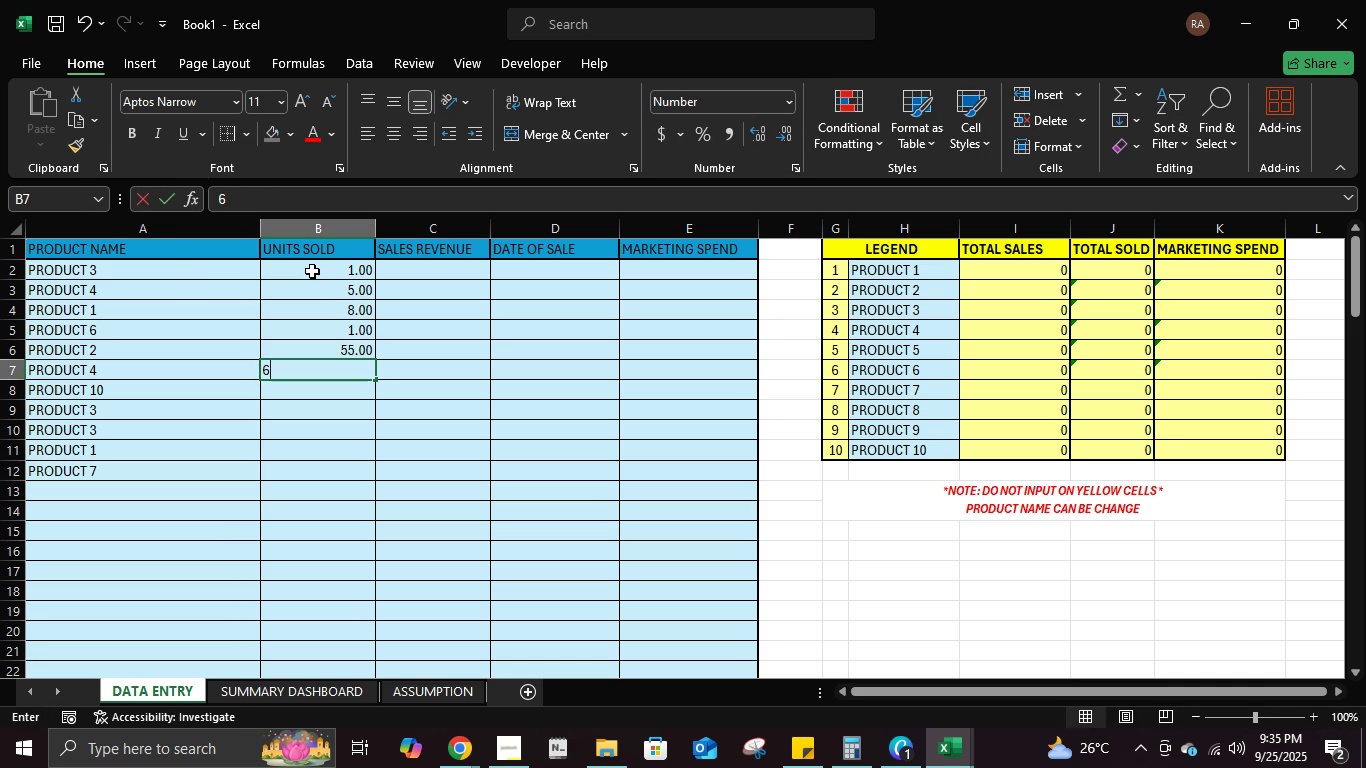 
key(Numpad6)
 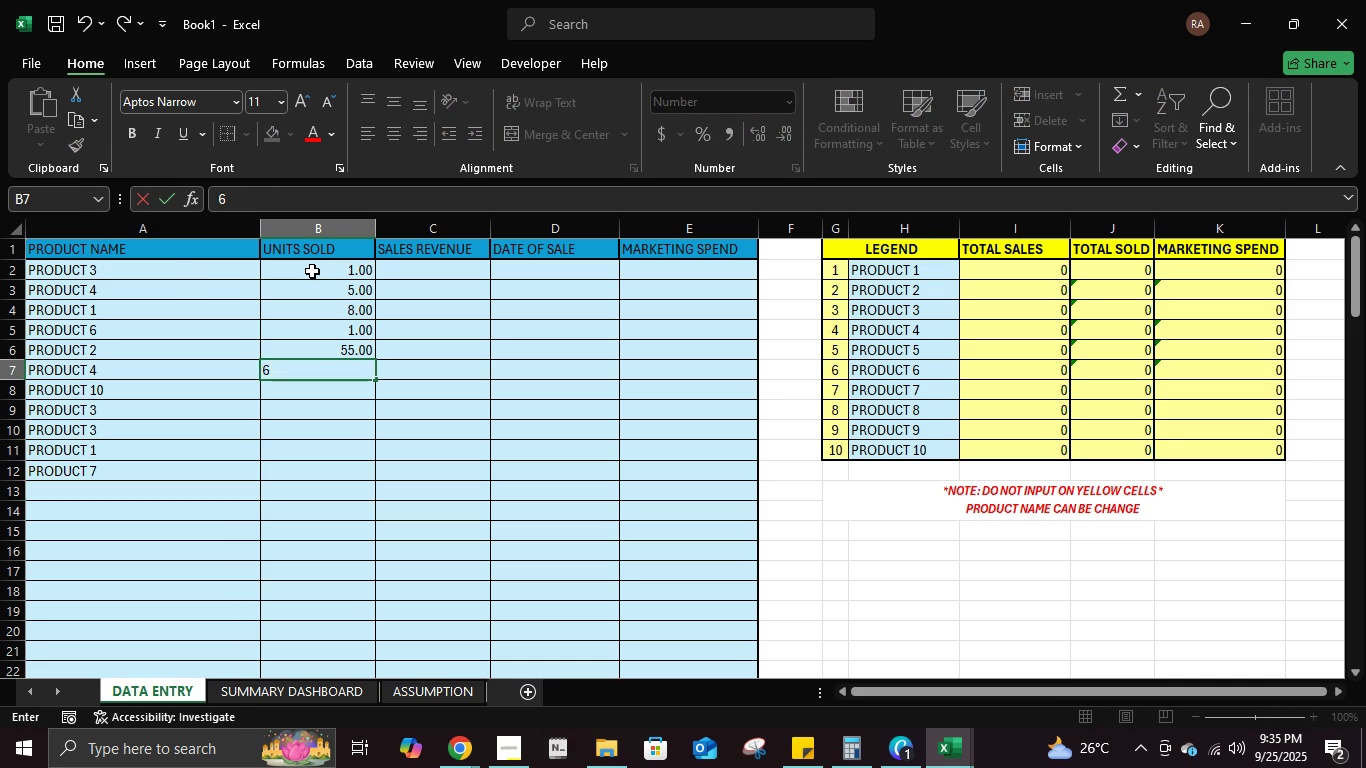 
key(Numpad5)
 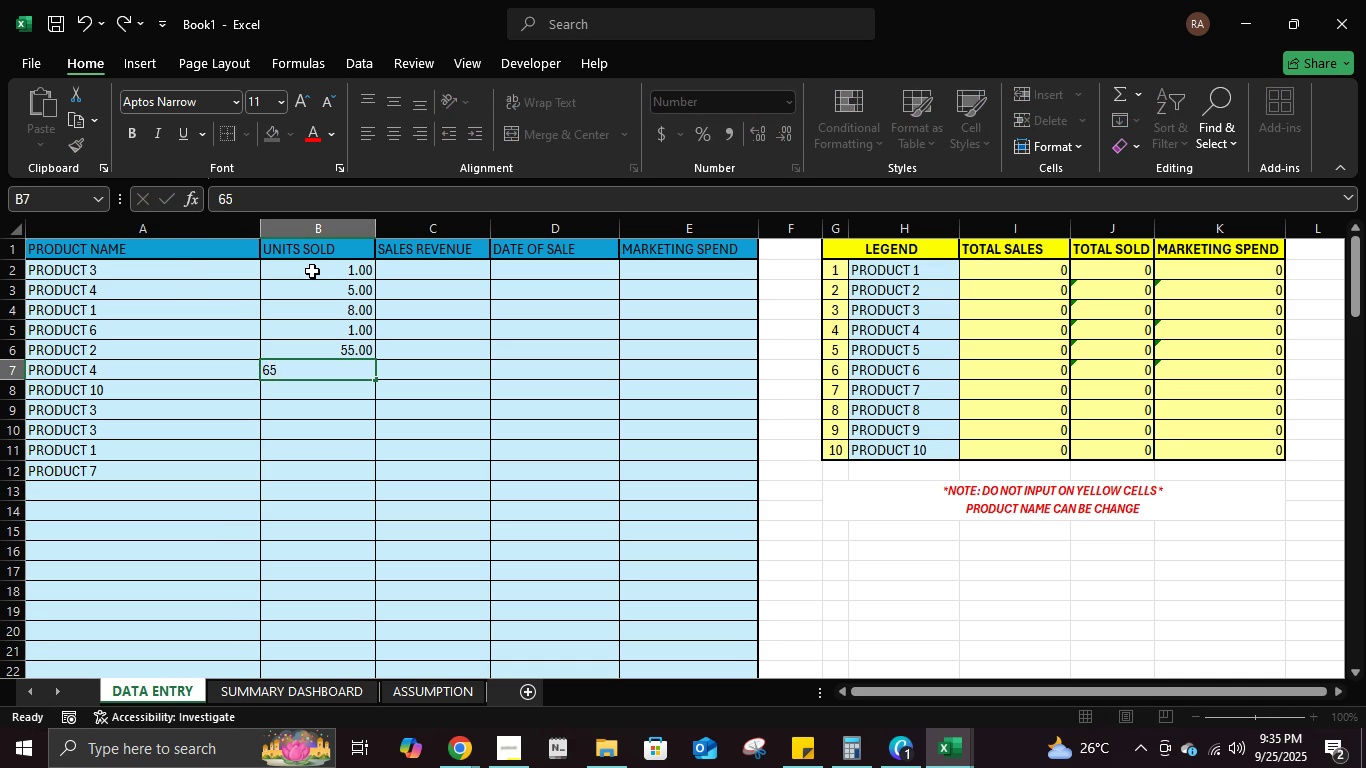 
key(NumpadEnter)
 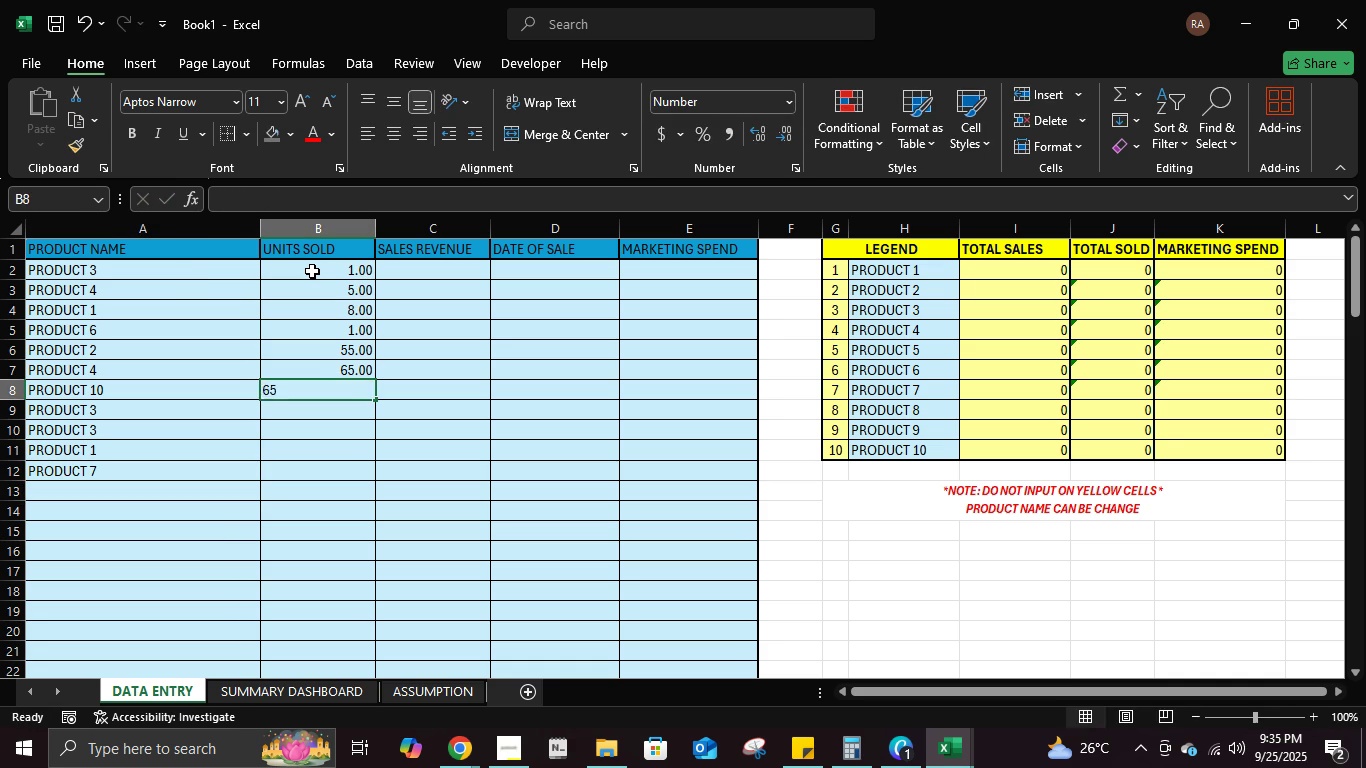 
key(Numpad2)
 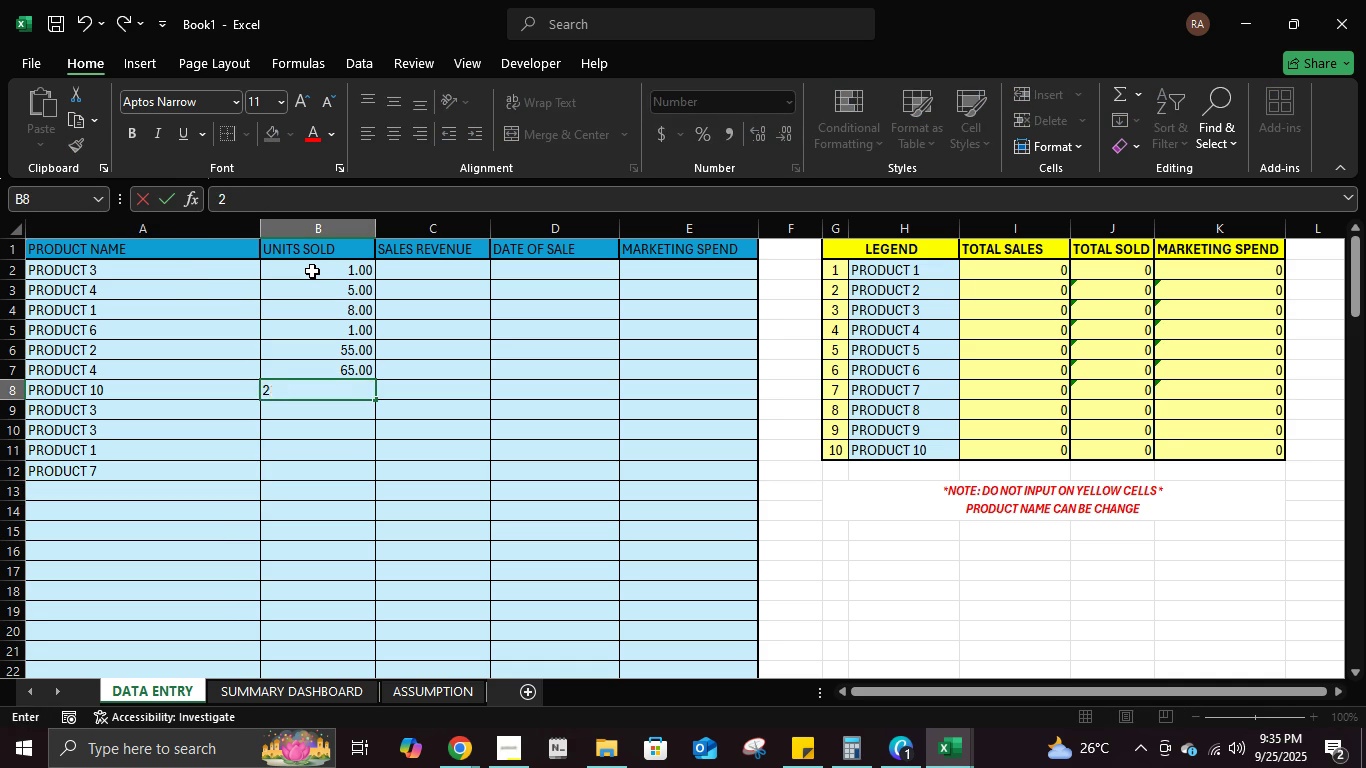 
key(Numpad2)
 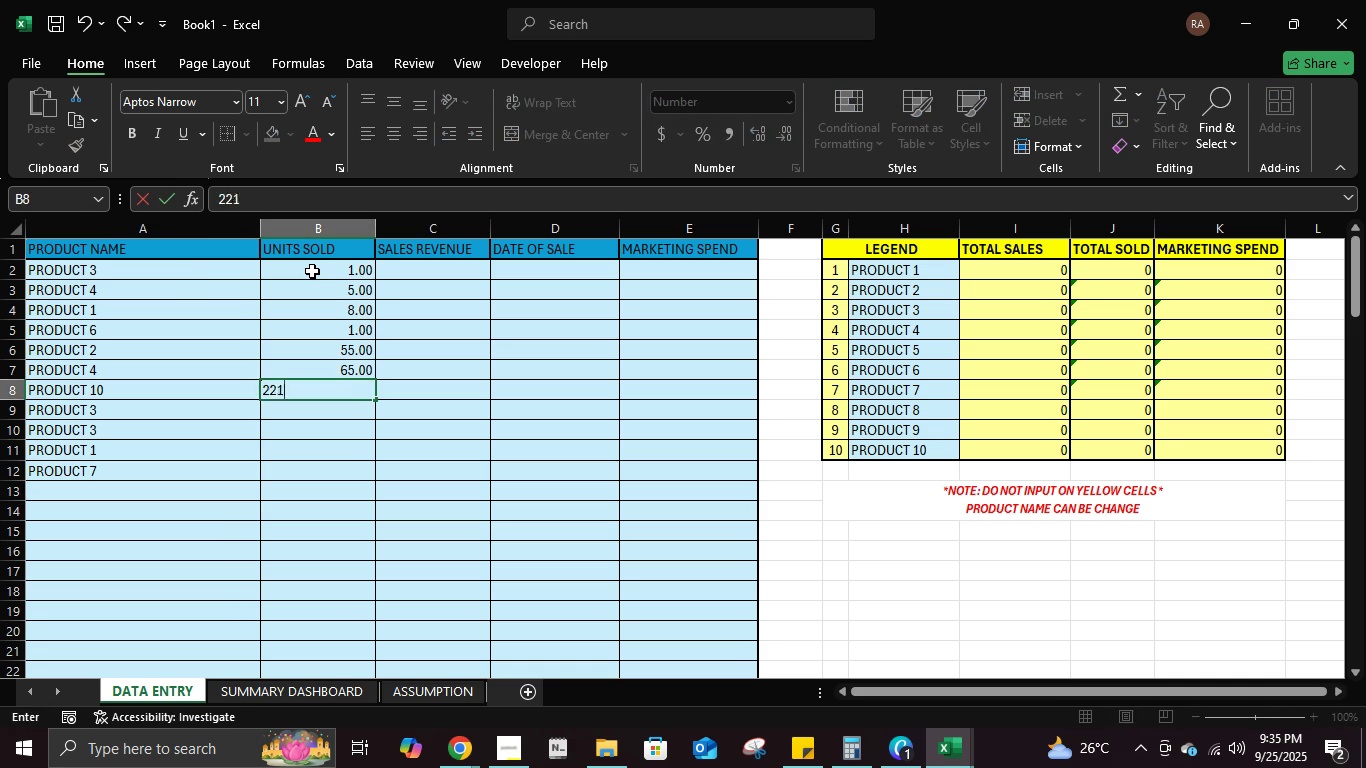 
key(Numpad1)
 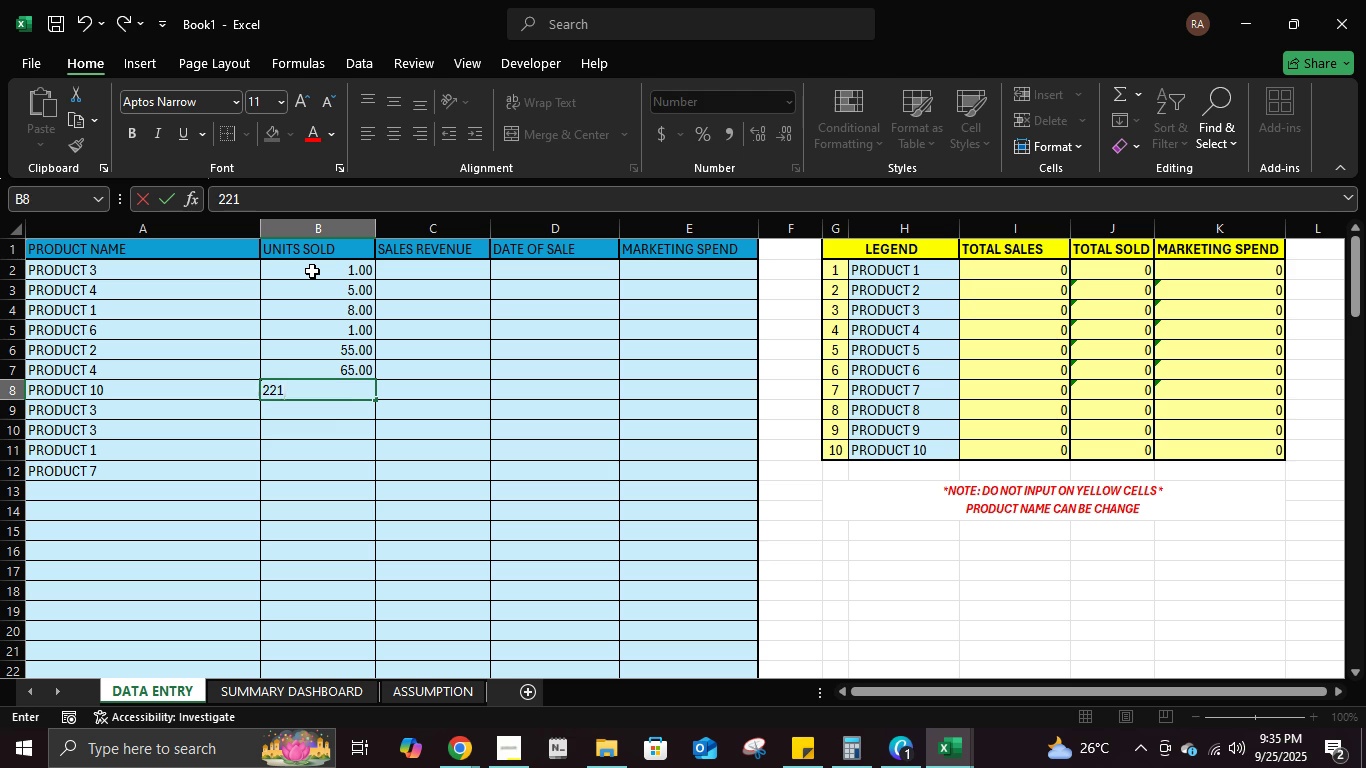 
key(NumpadEnter)
 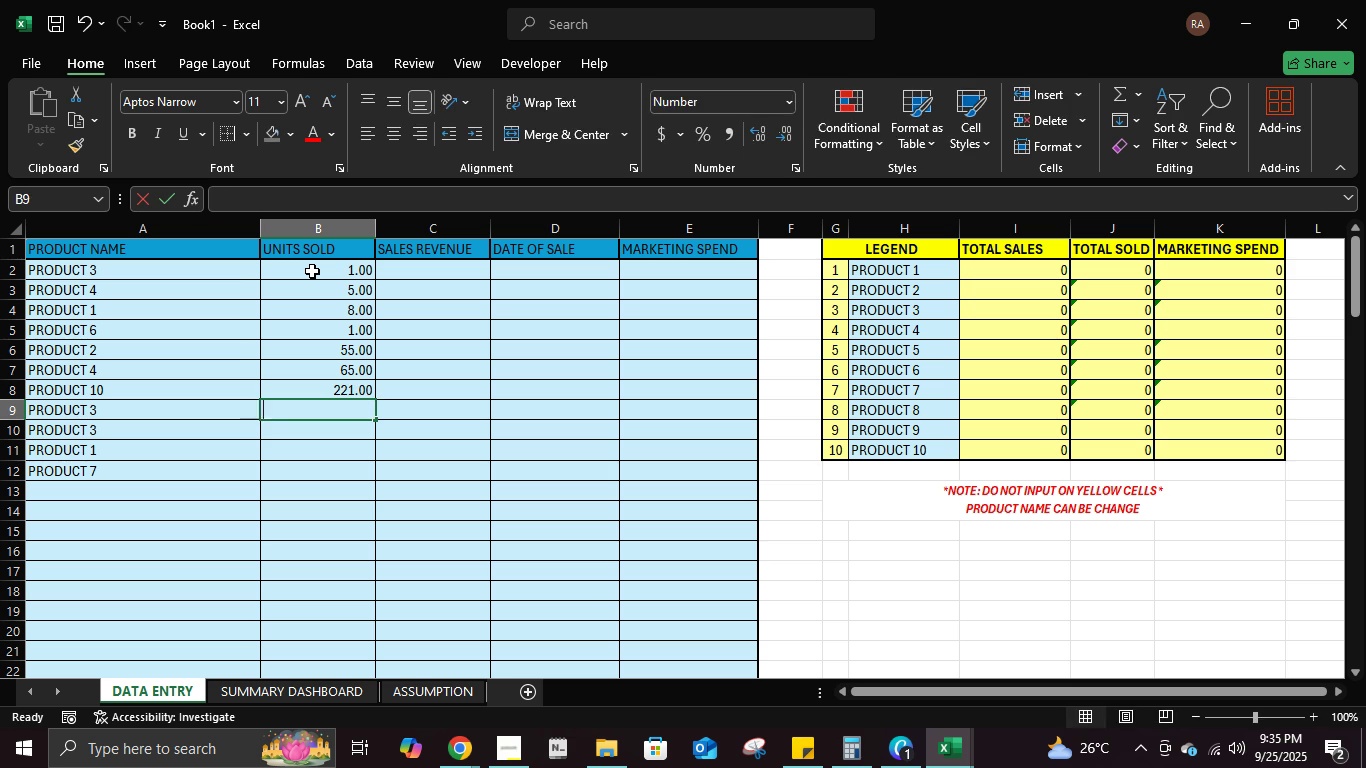 
key(Numpad2)
 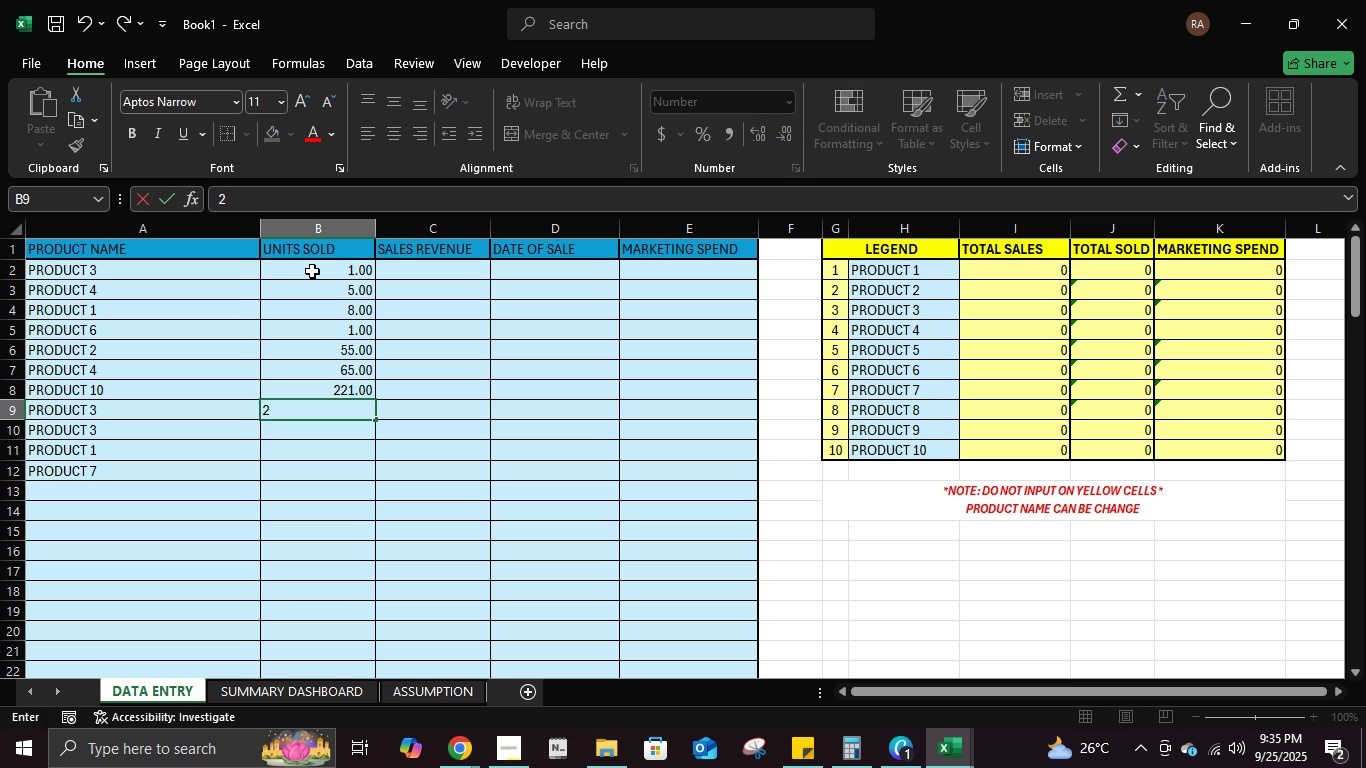 
key(Numpad5)
 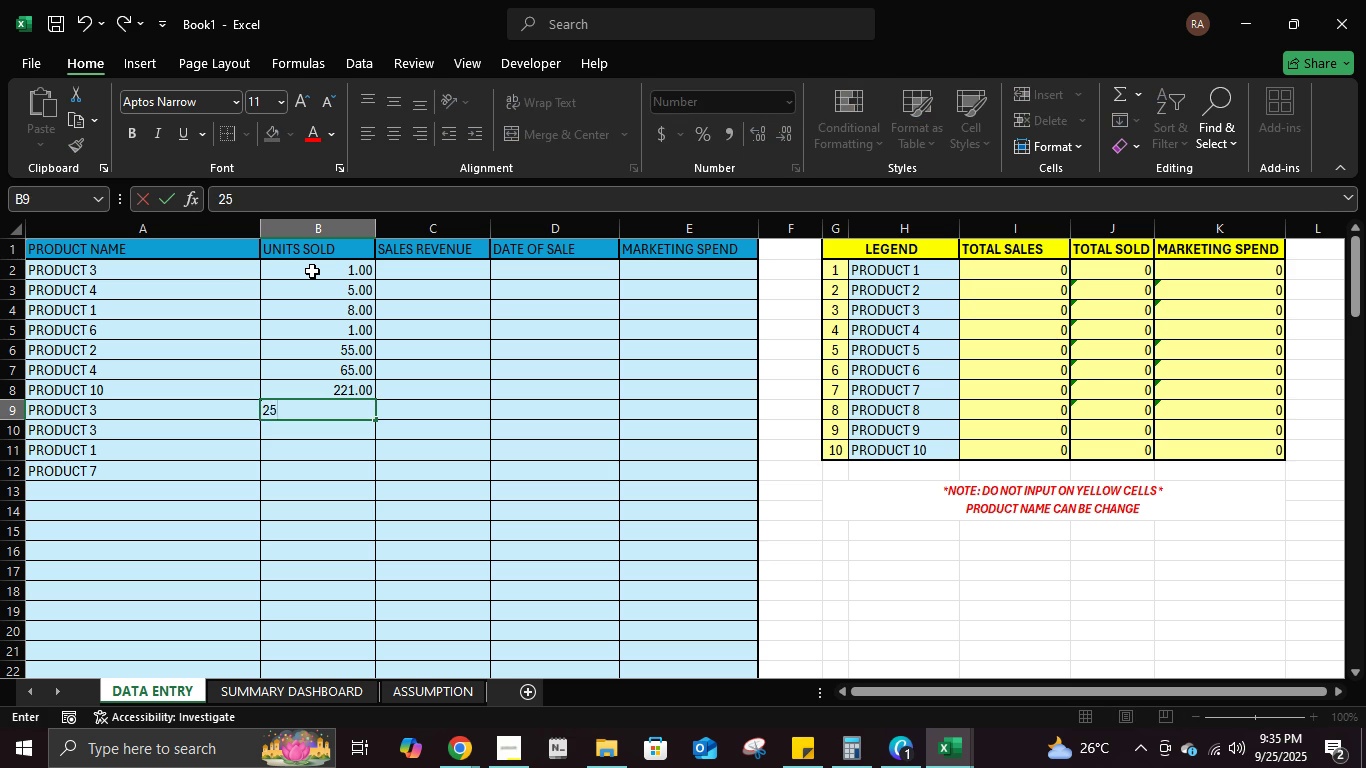 
key(NumpadEnter)
 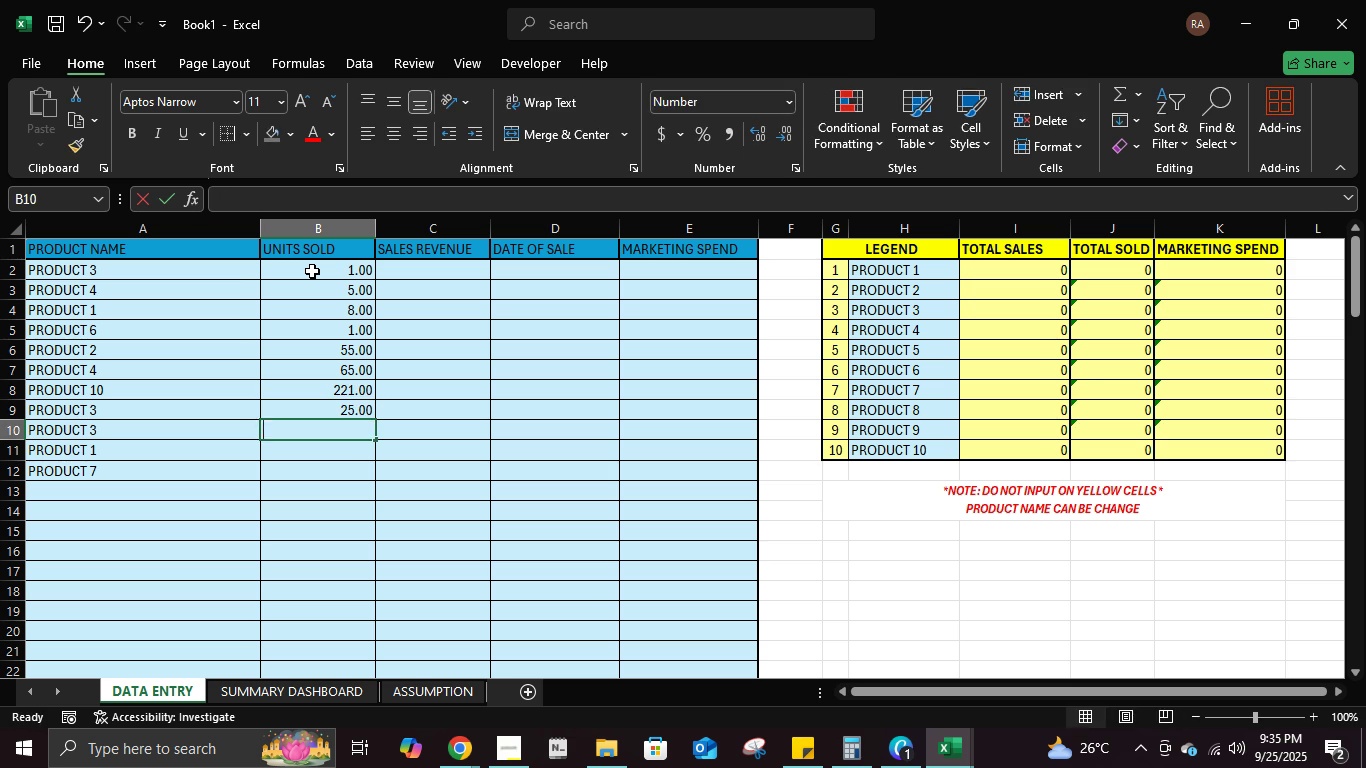 
key(Numpad2)
 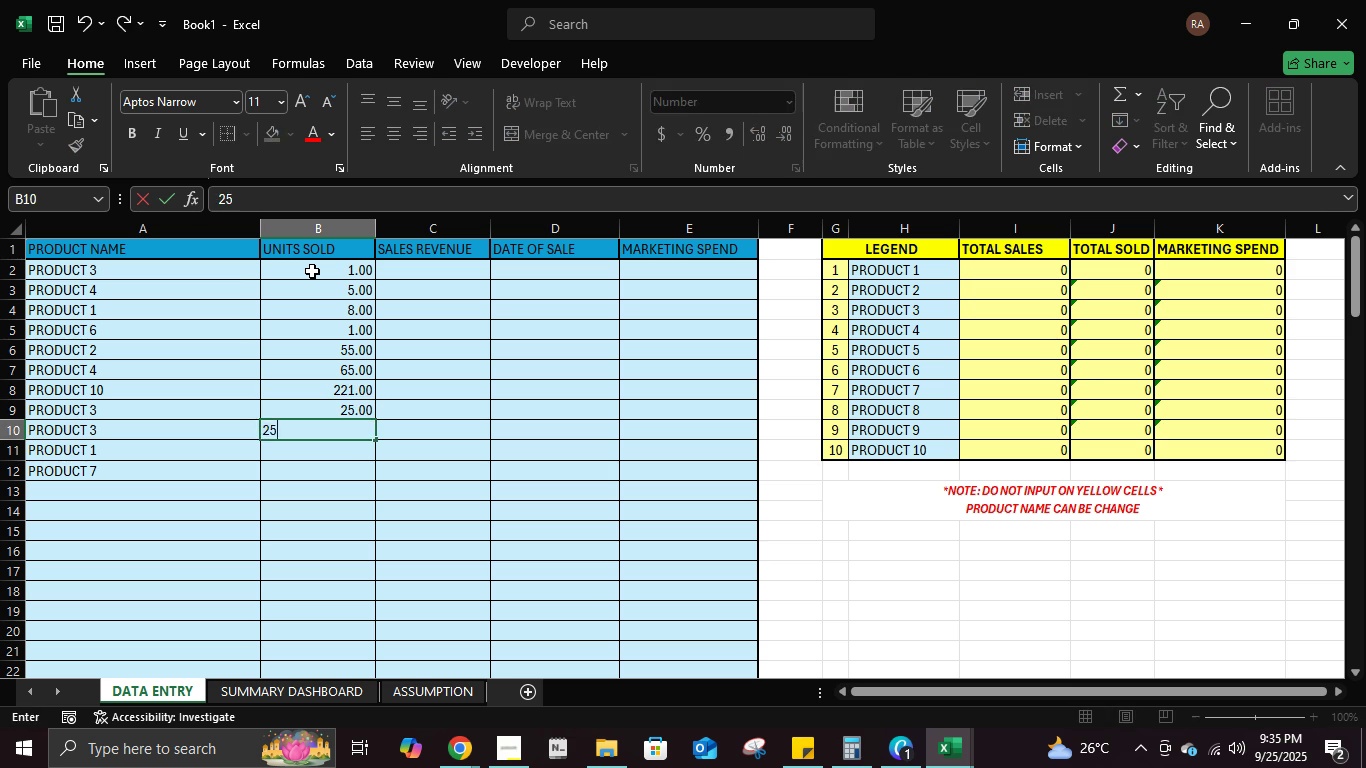 
key(Numpad5)
 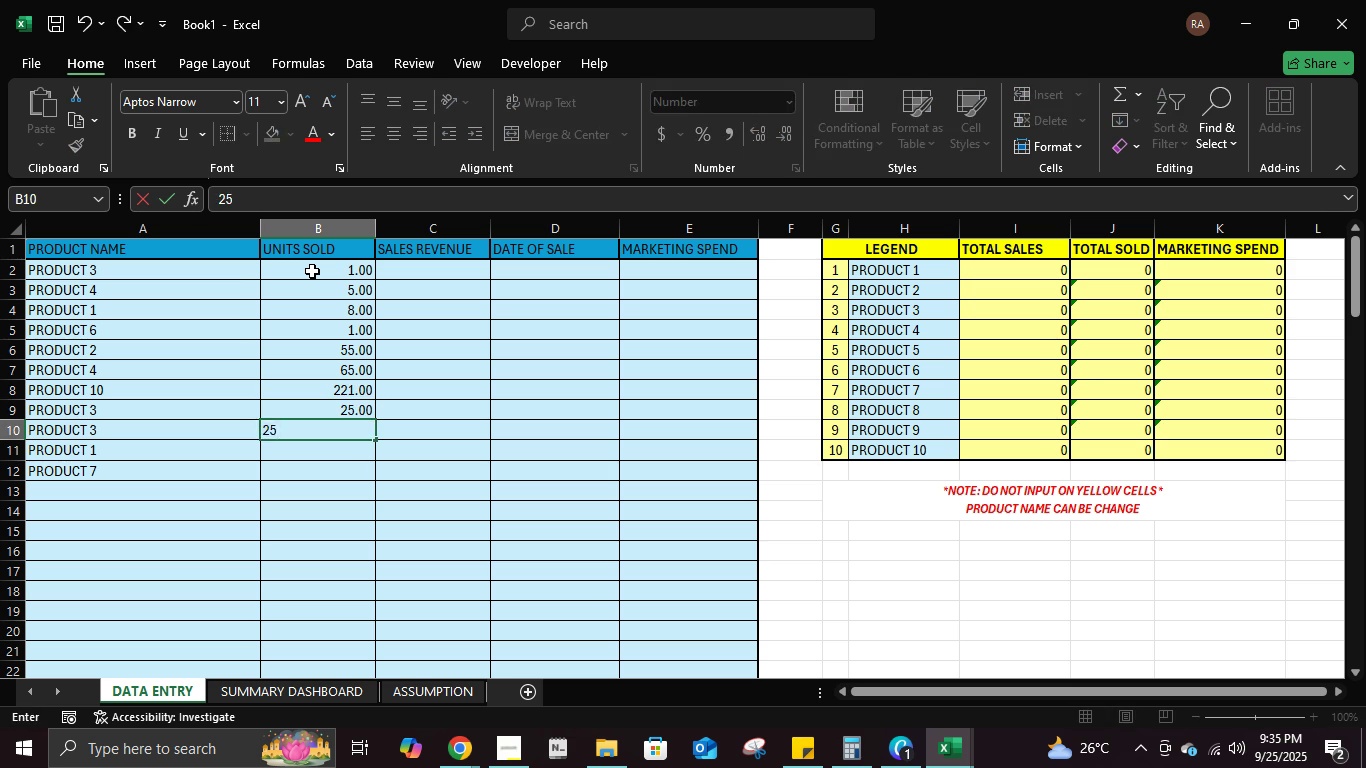 
key(NumpadEnter)
 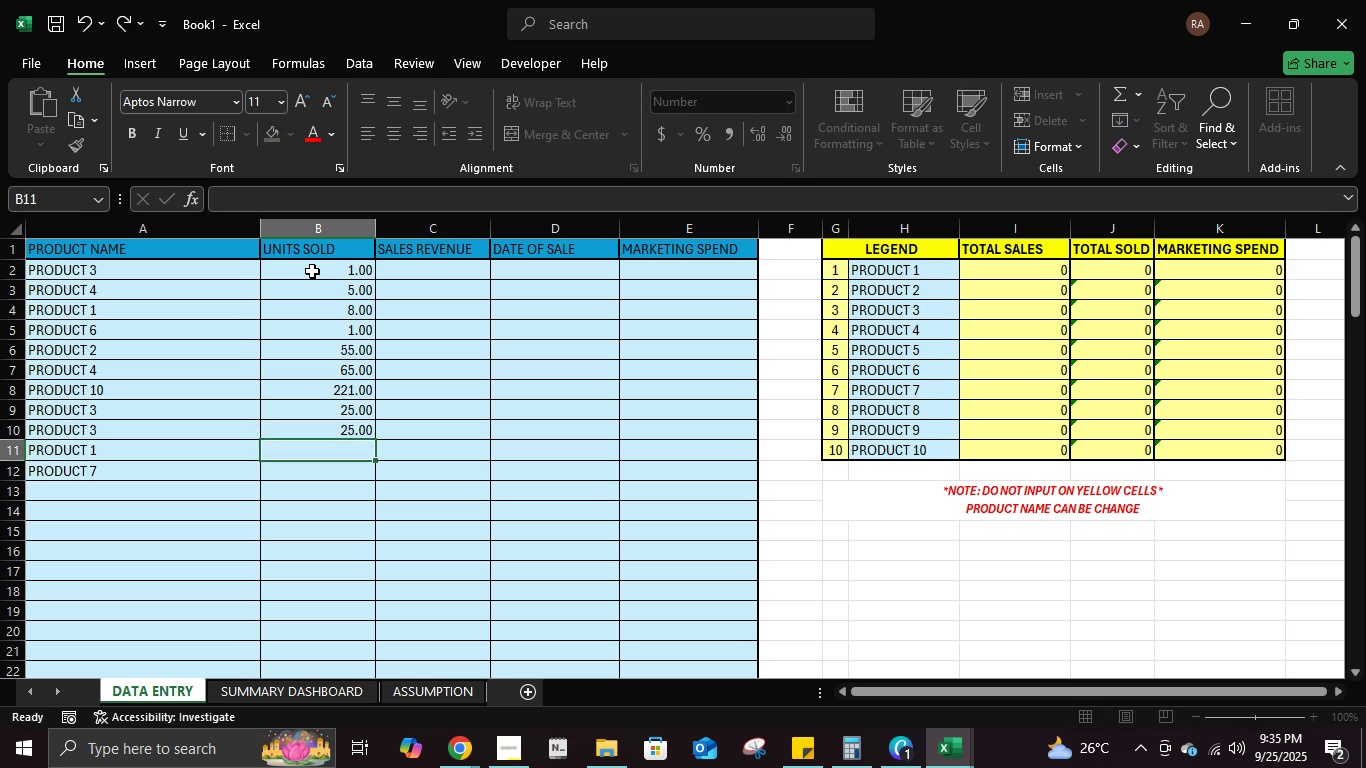 
key(Numpad2)
 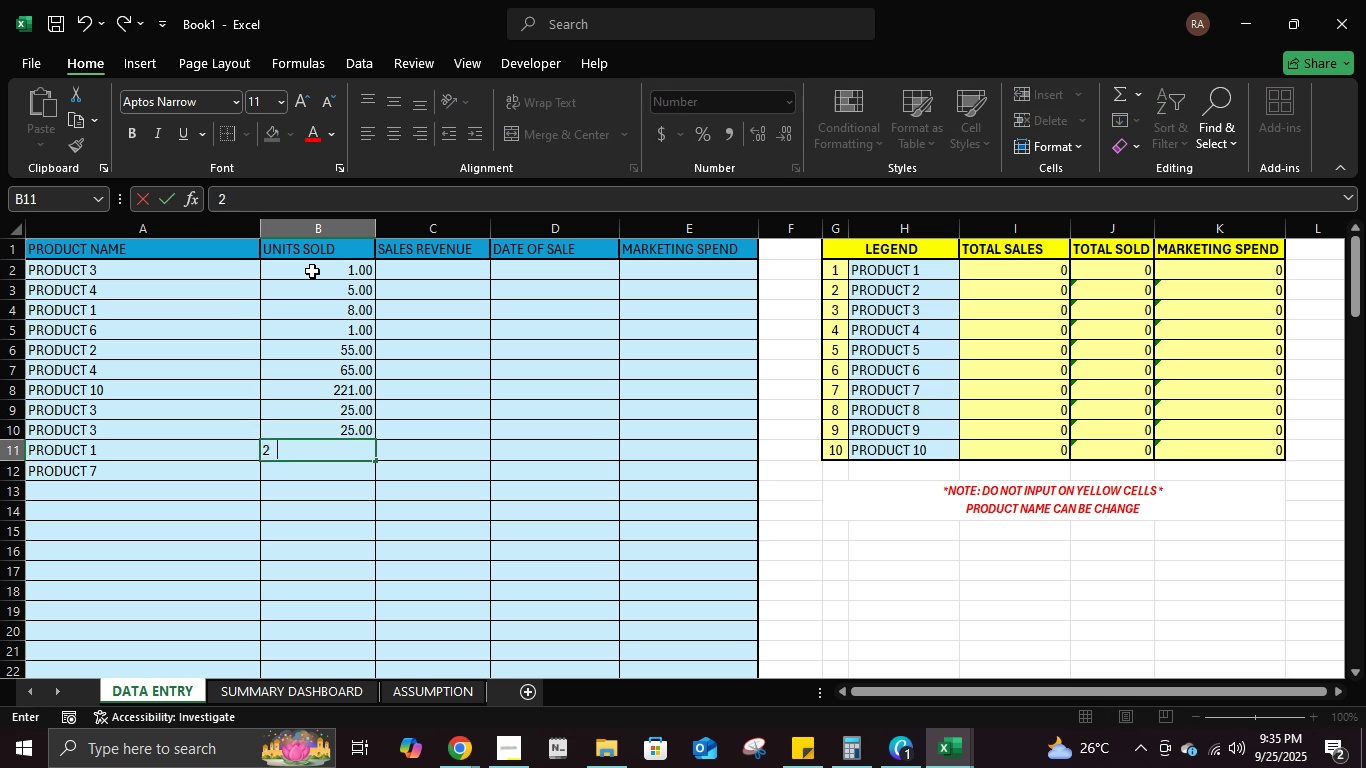 
key(Numpad2)
 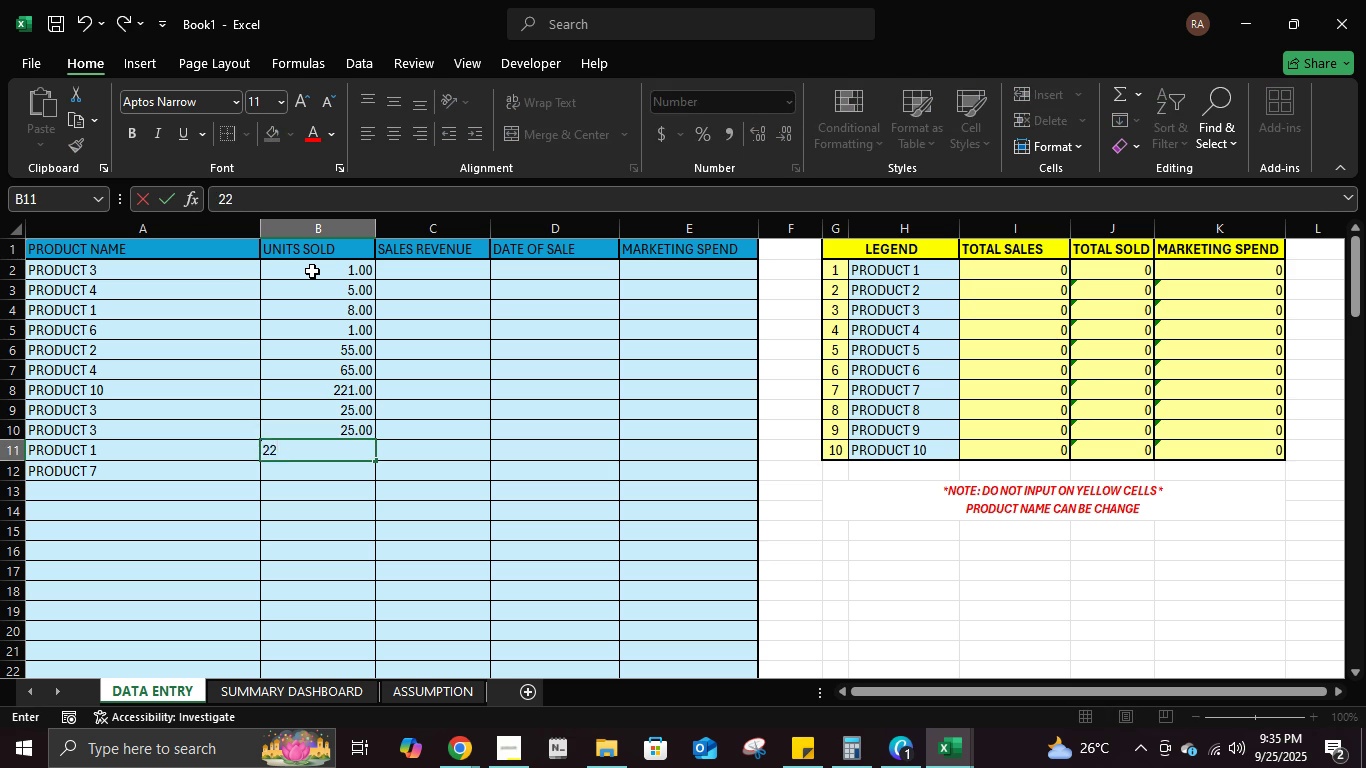 
key(NumpadEnter)
 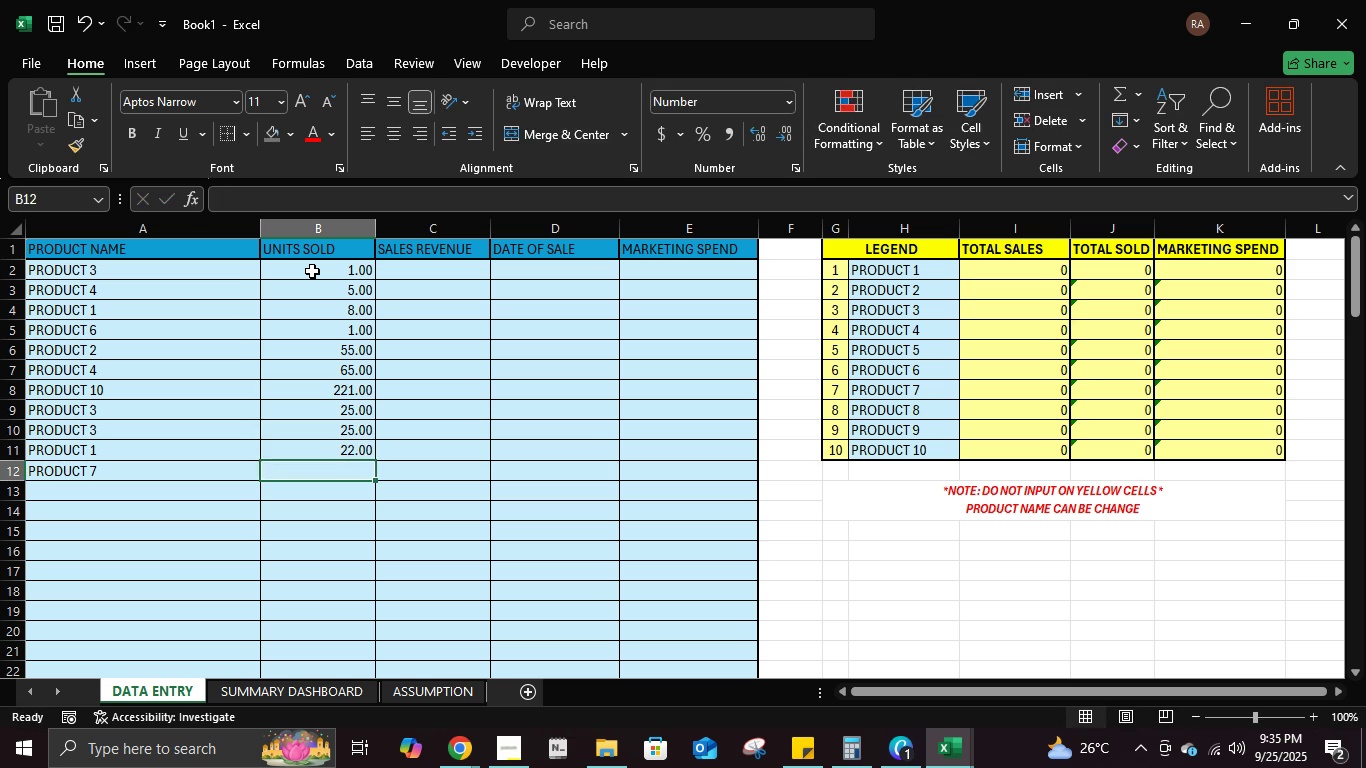 
key(Numpad2)
 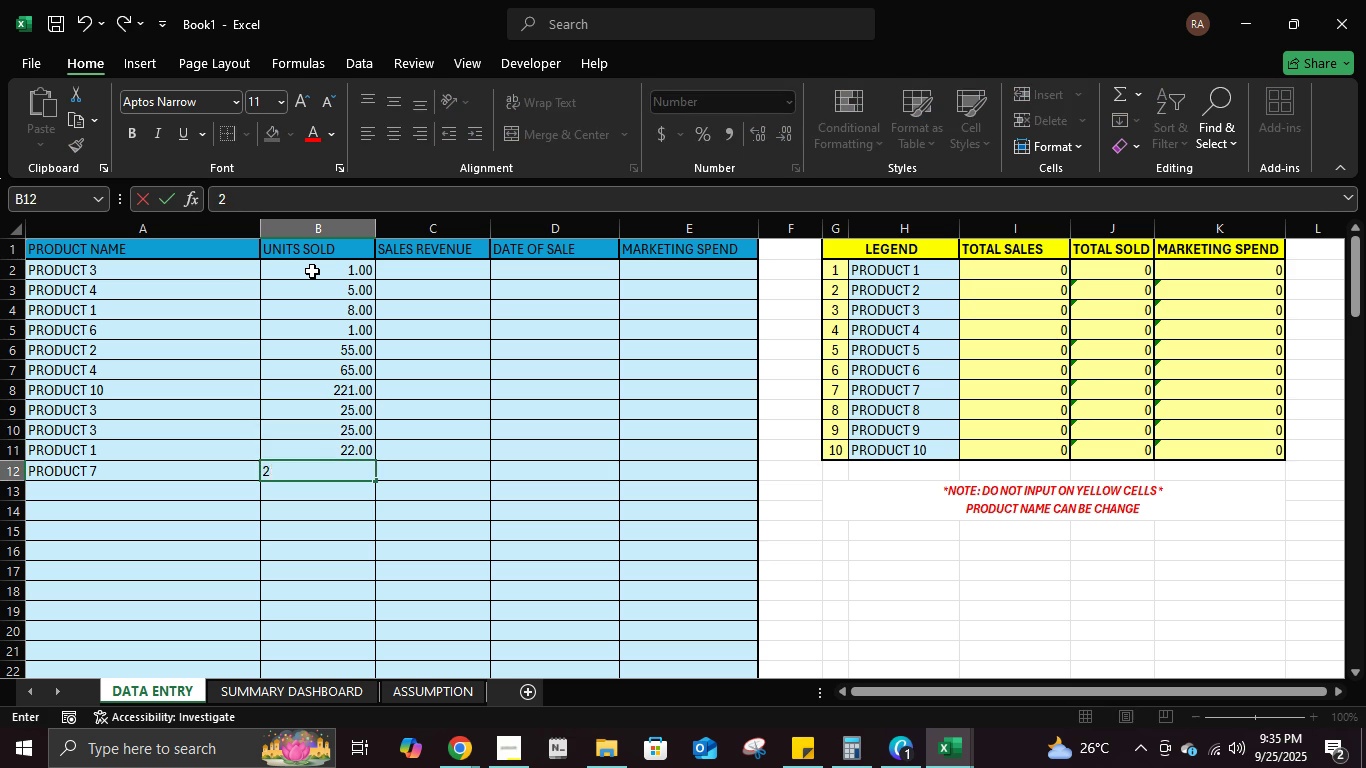 
key(Numpad6)
 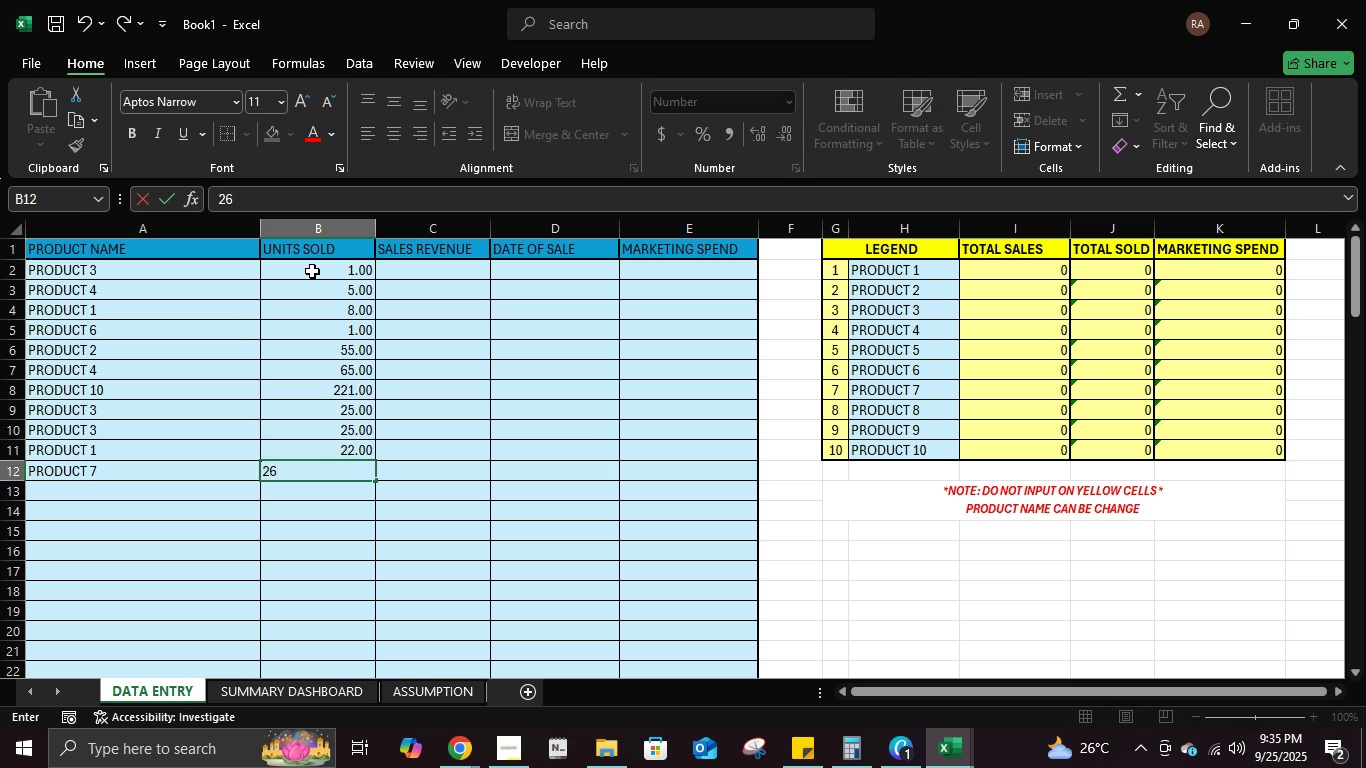 
key(NumpadEnter)
 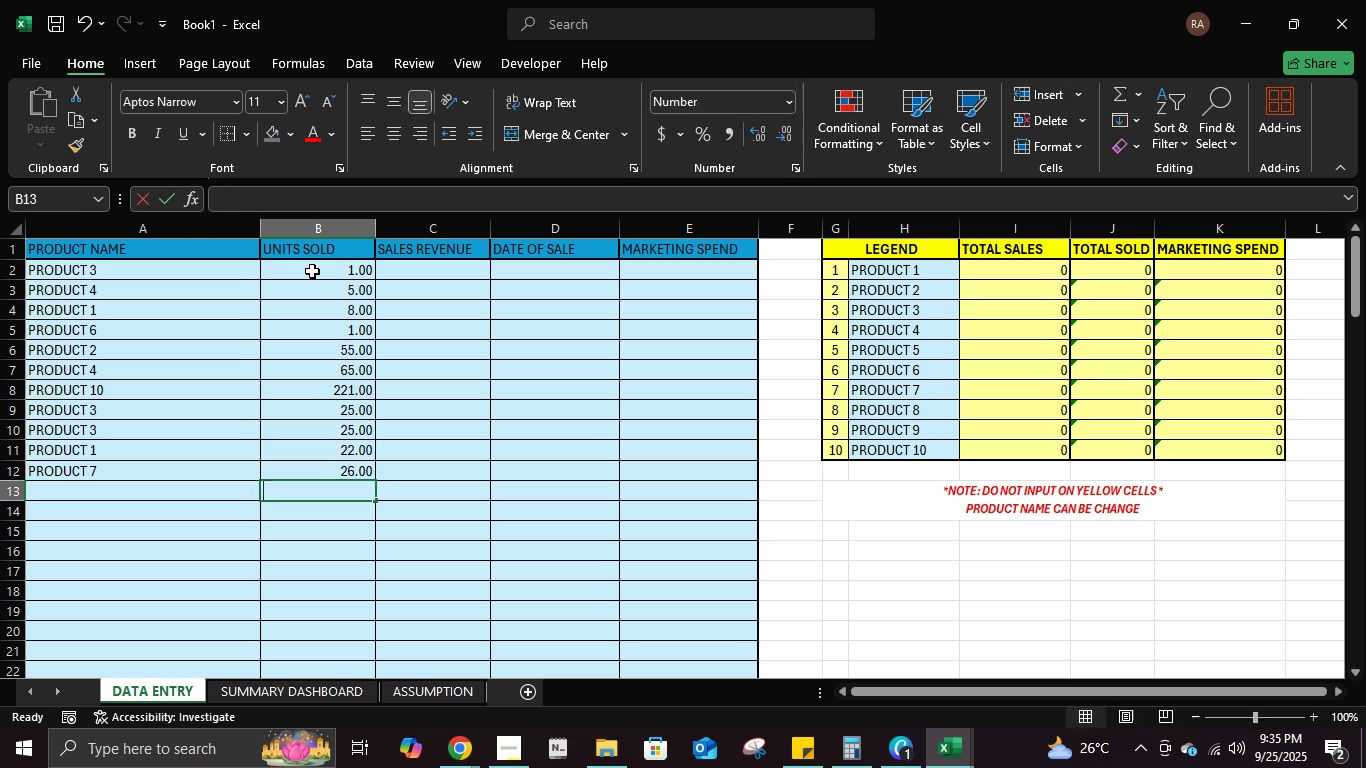 
key(Numpad0)
 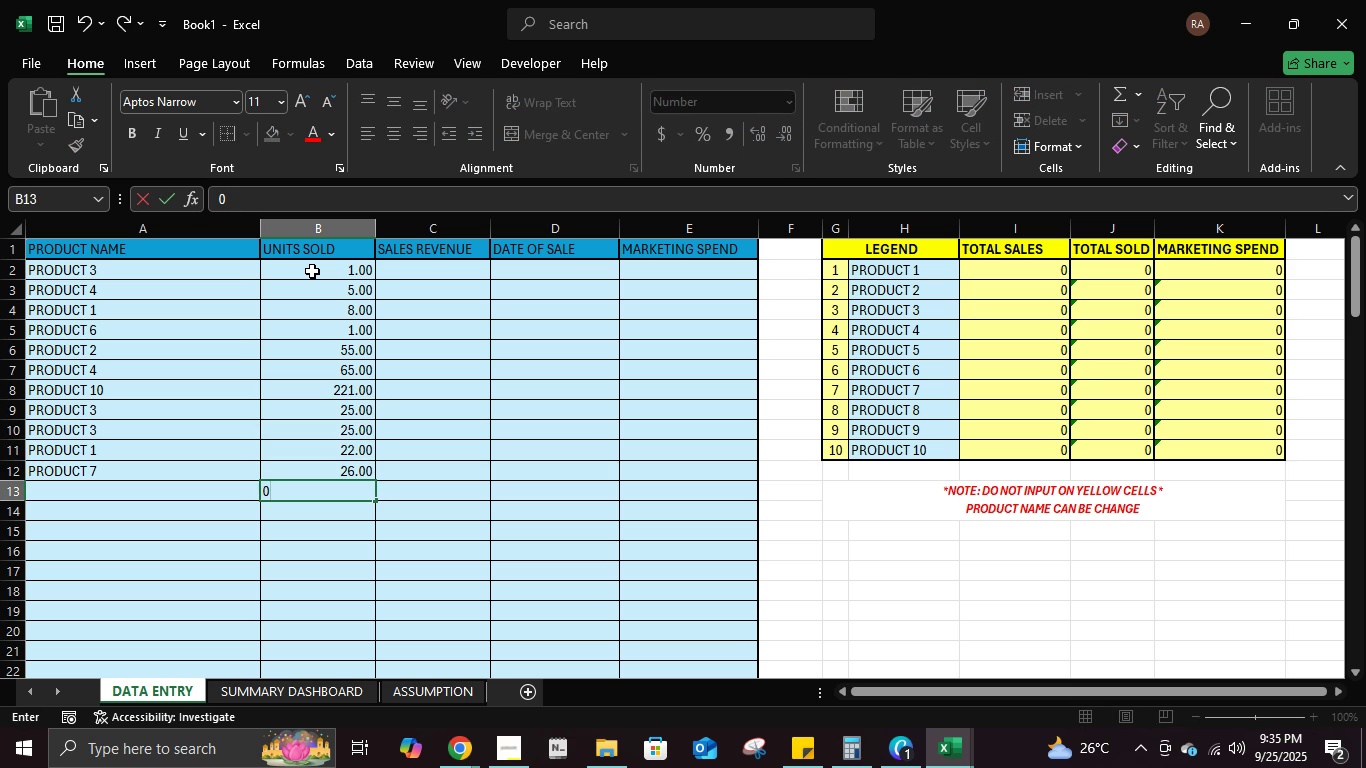 
key(Delete)
 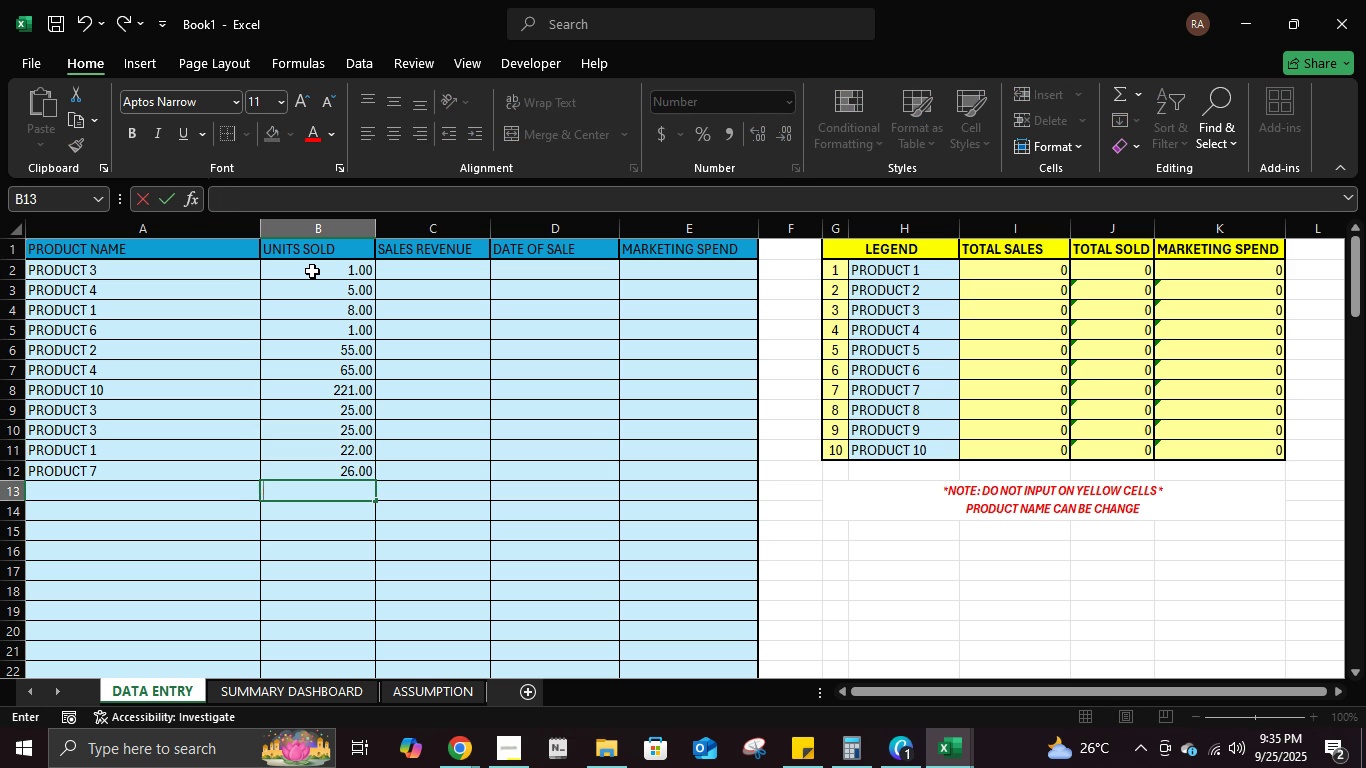 
key(Backspace)
 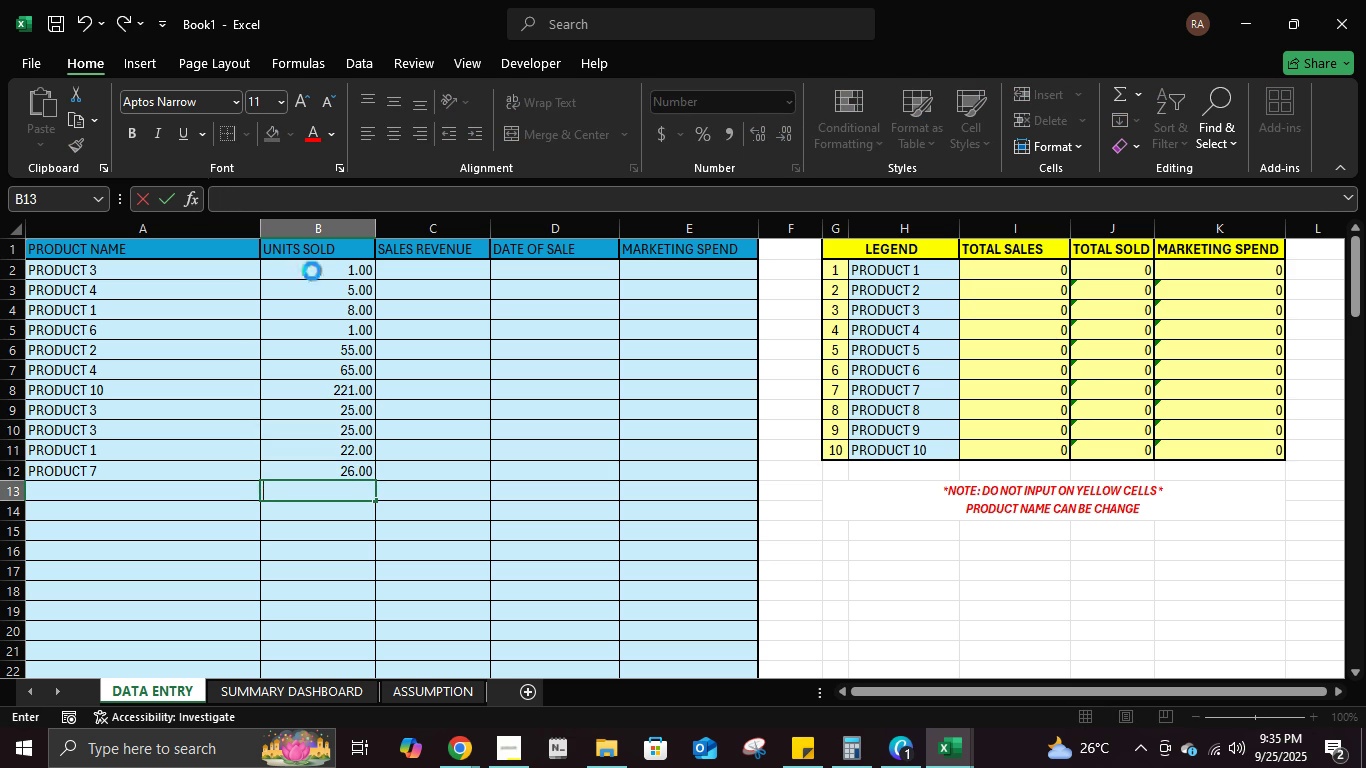 
key(ArrowRight)